 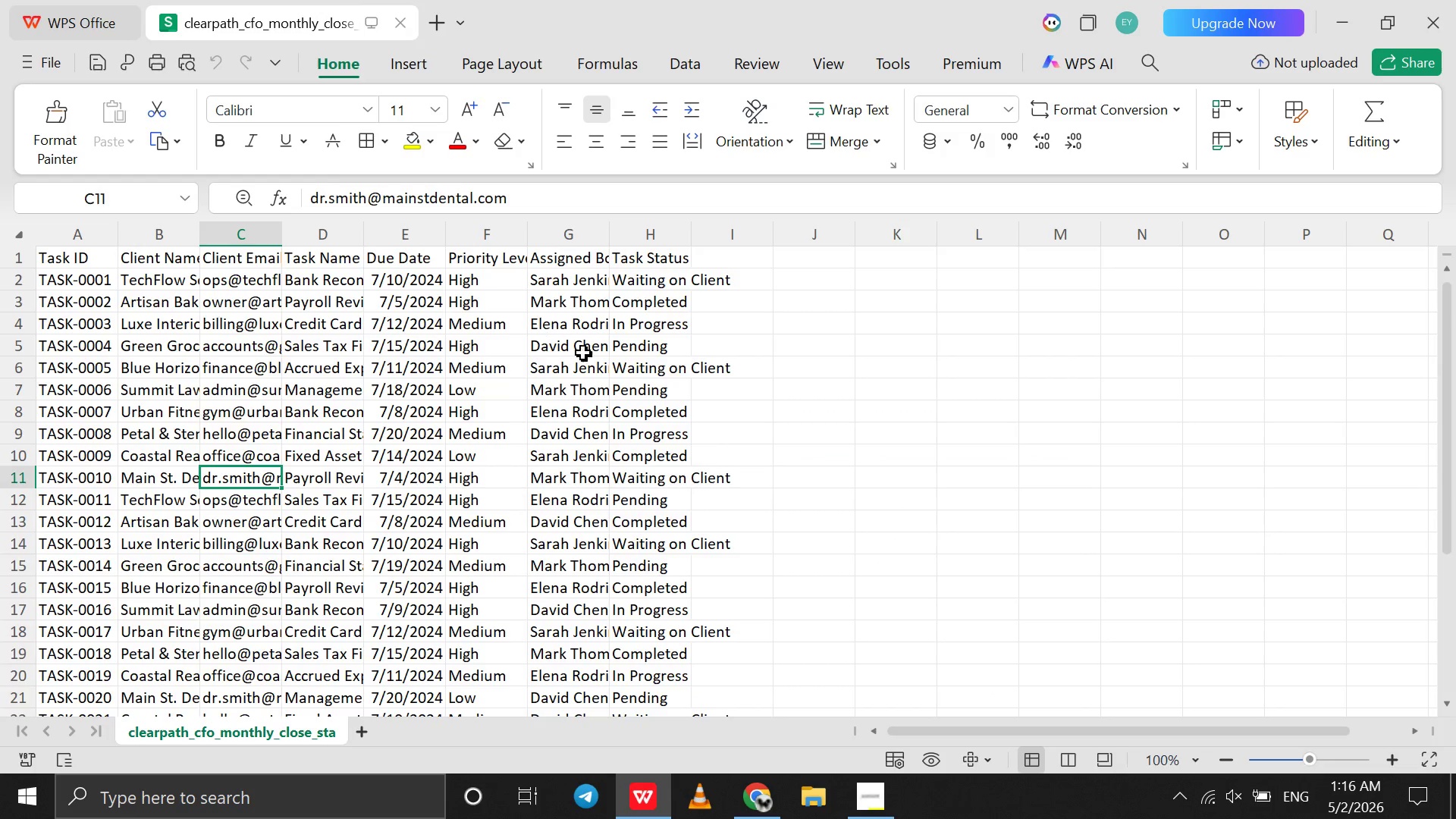 
left_click([757, 809])
 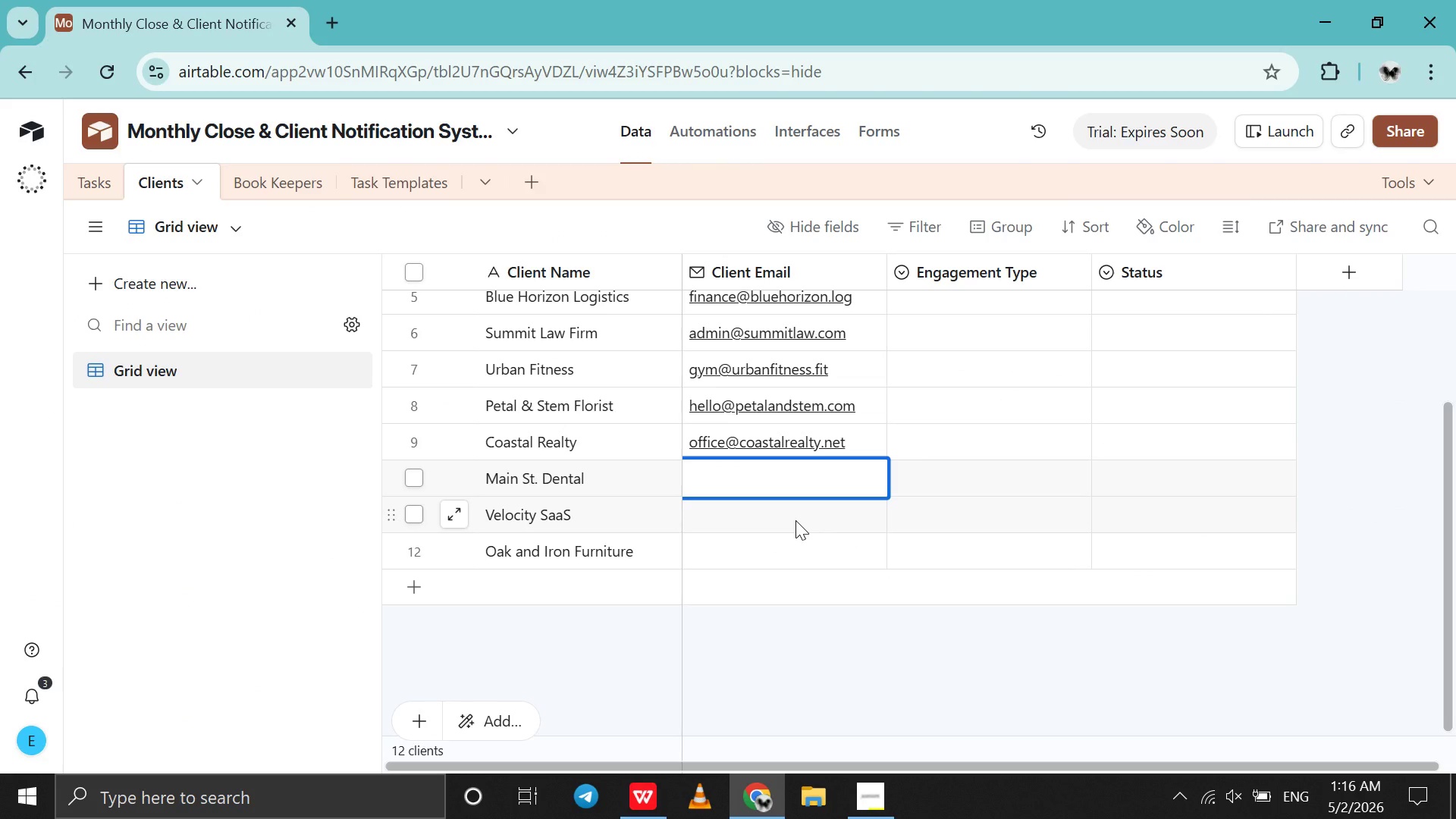 
type(dr.smith@mainstdental.com)
 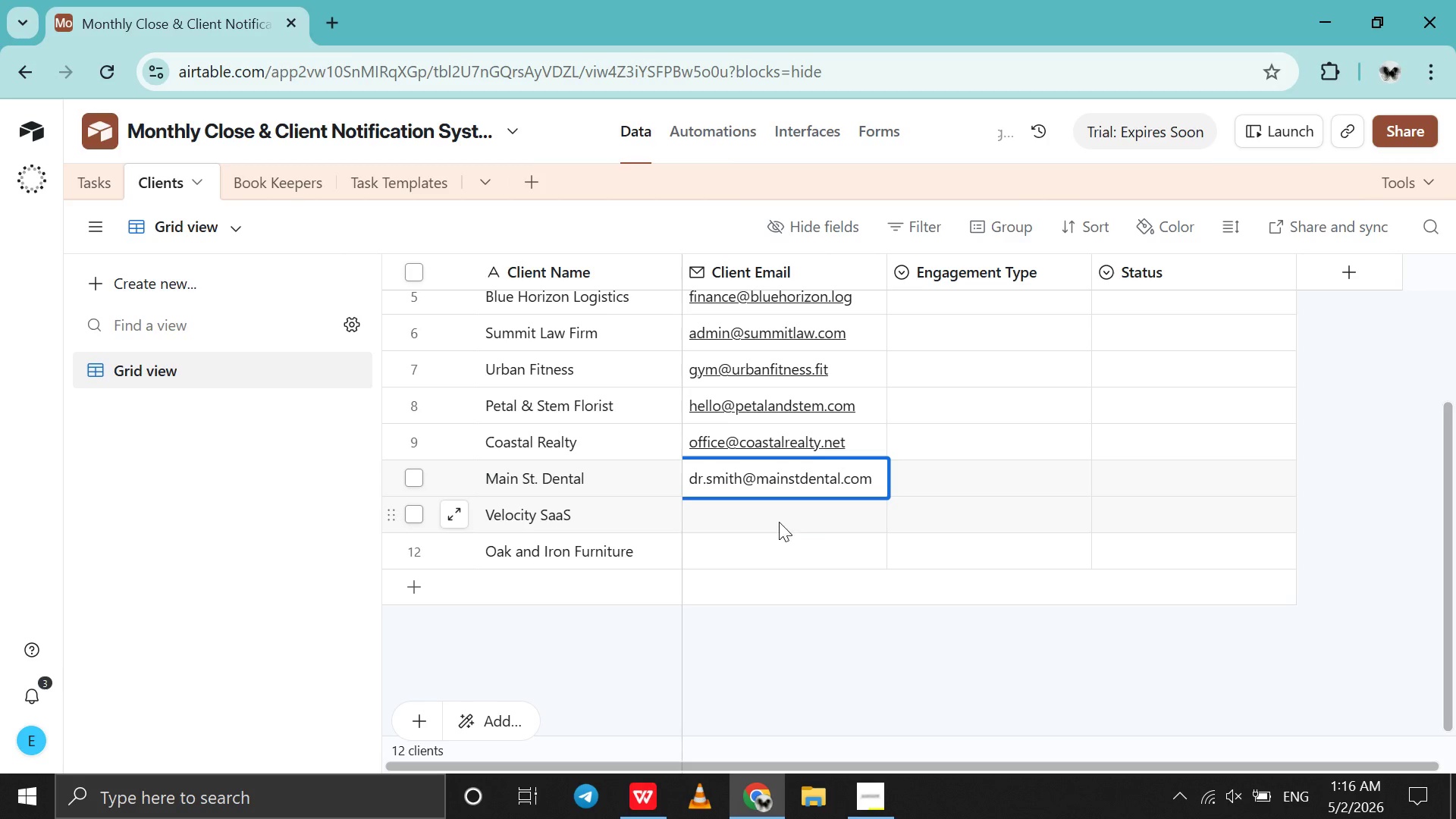 
left_click([769, 522])
 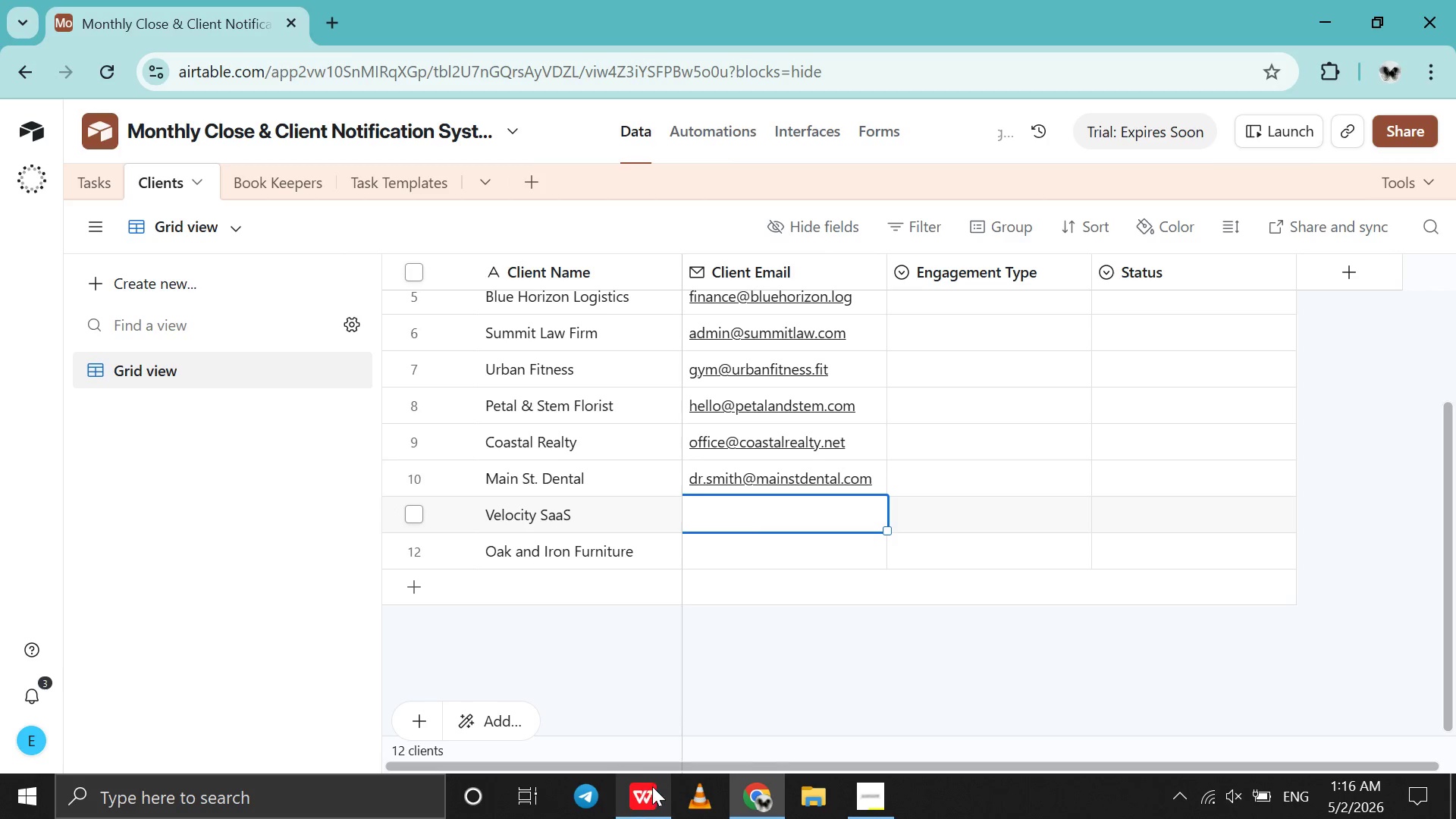 
left_click([651, 792])
 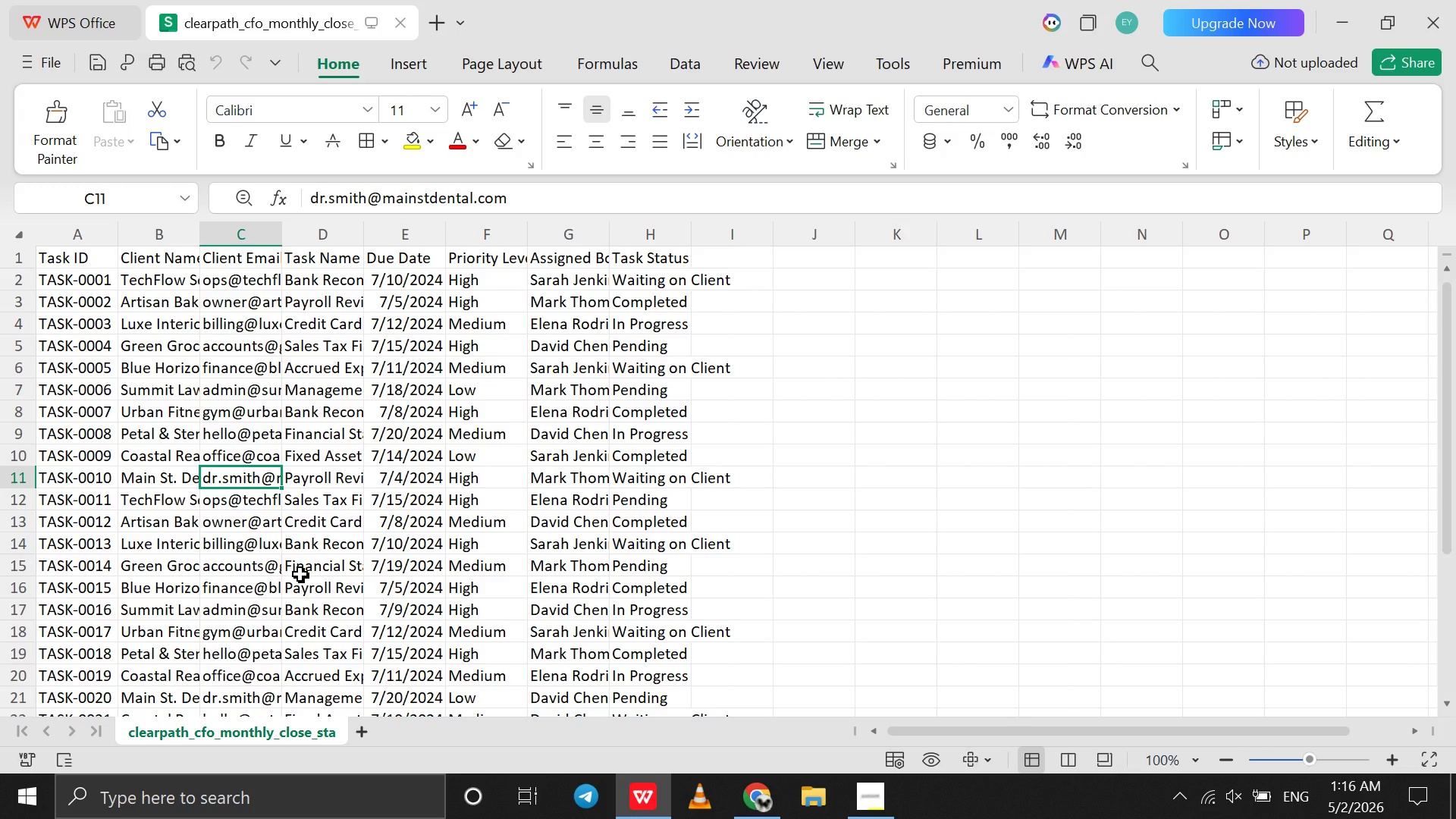 
scroll: coordinate [300, 574], scroll_direction: down, amount: 7.0
 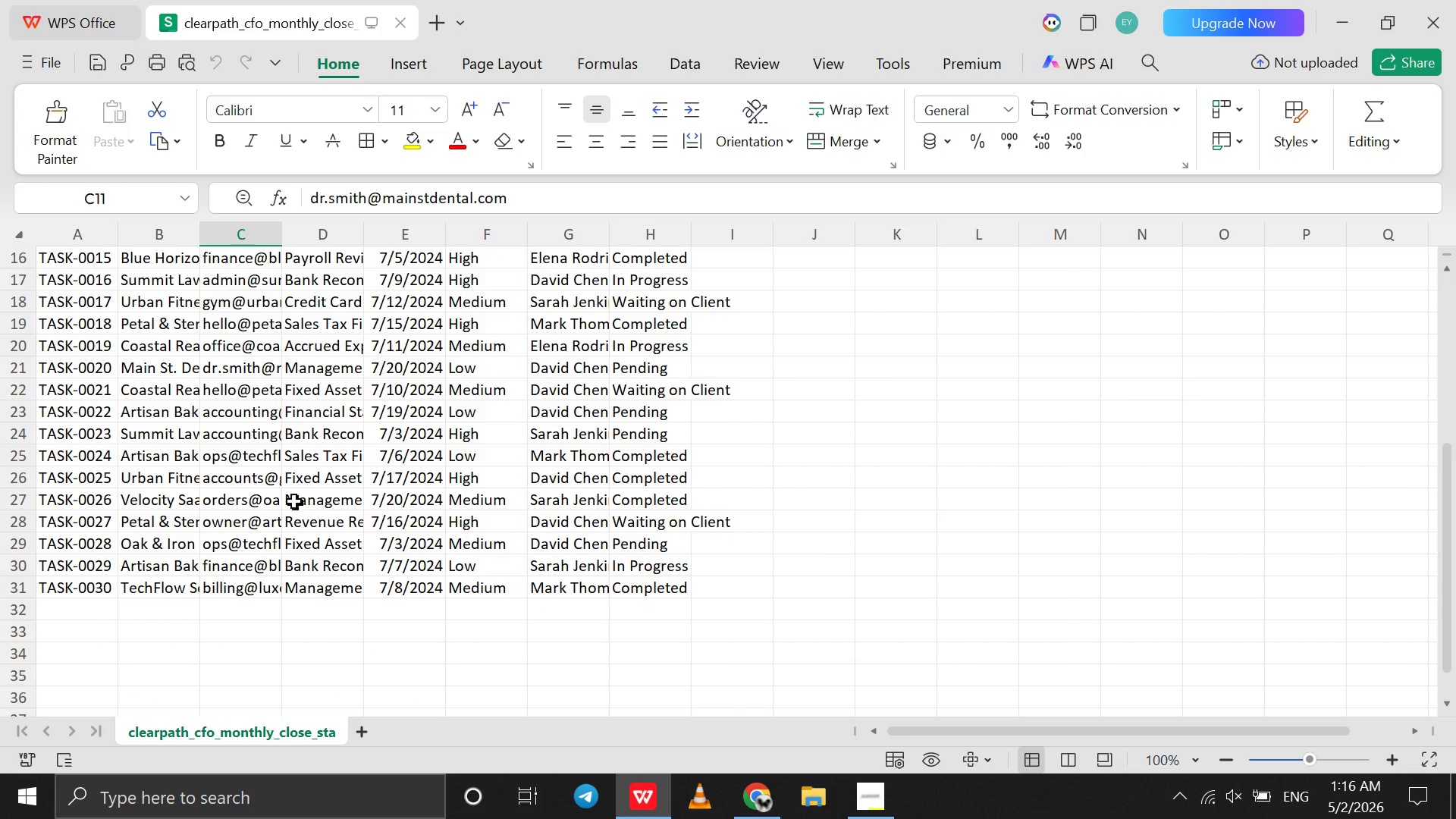 
left_click([252, 505])
 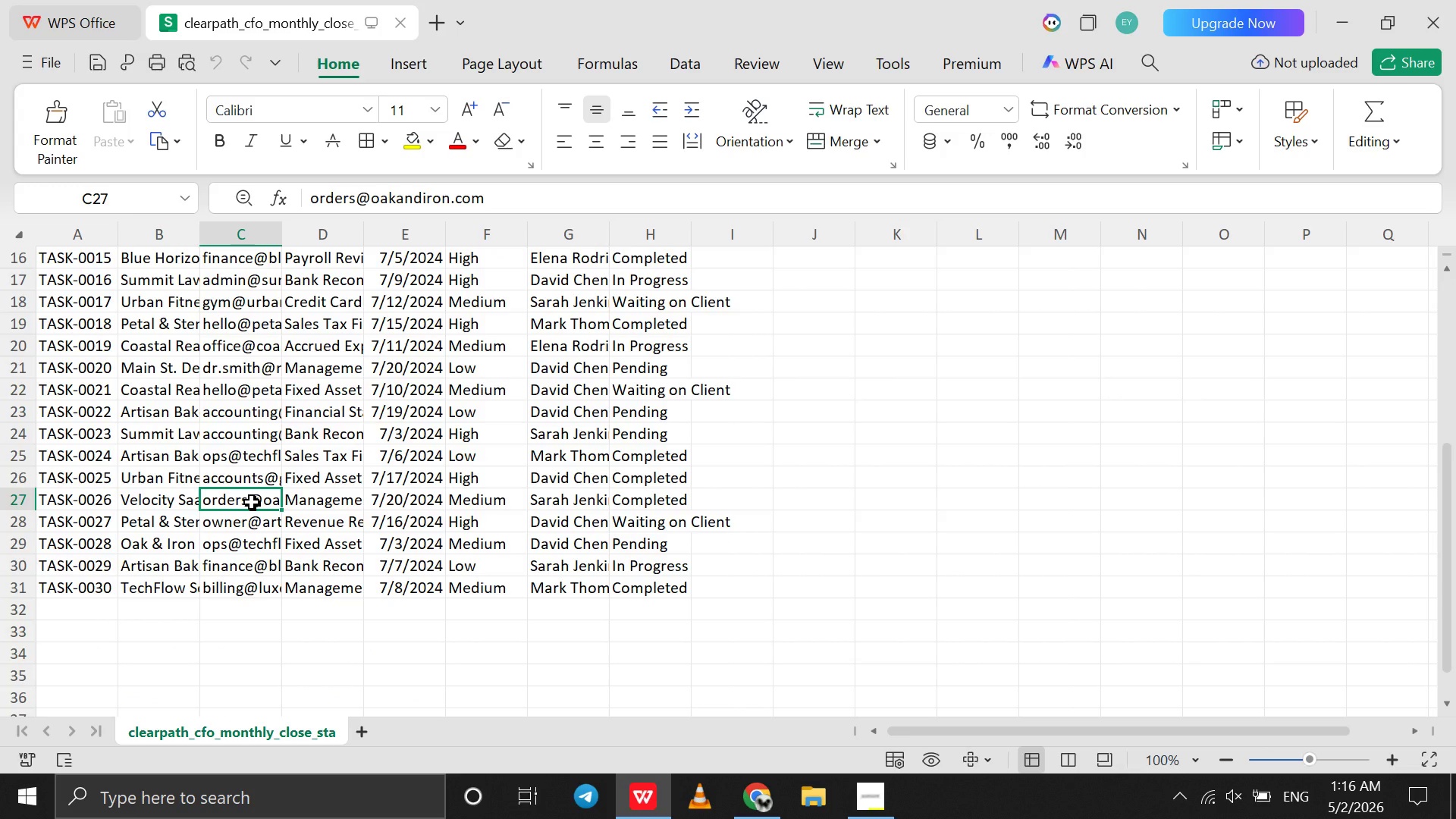 
wait(7.11)
 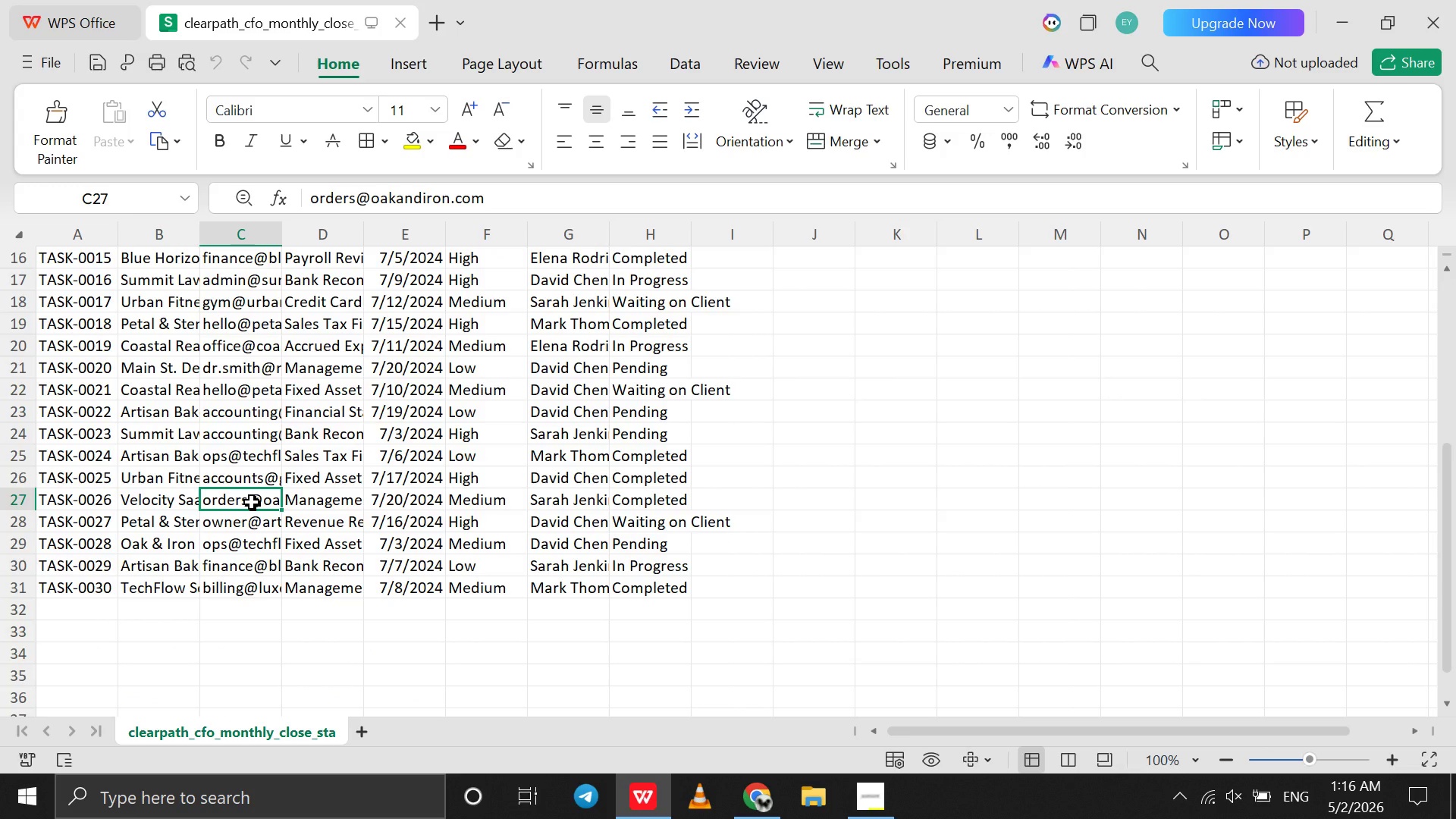 
left_click([248, 551])
 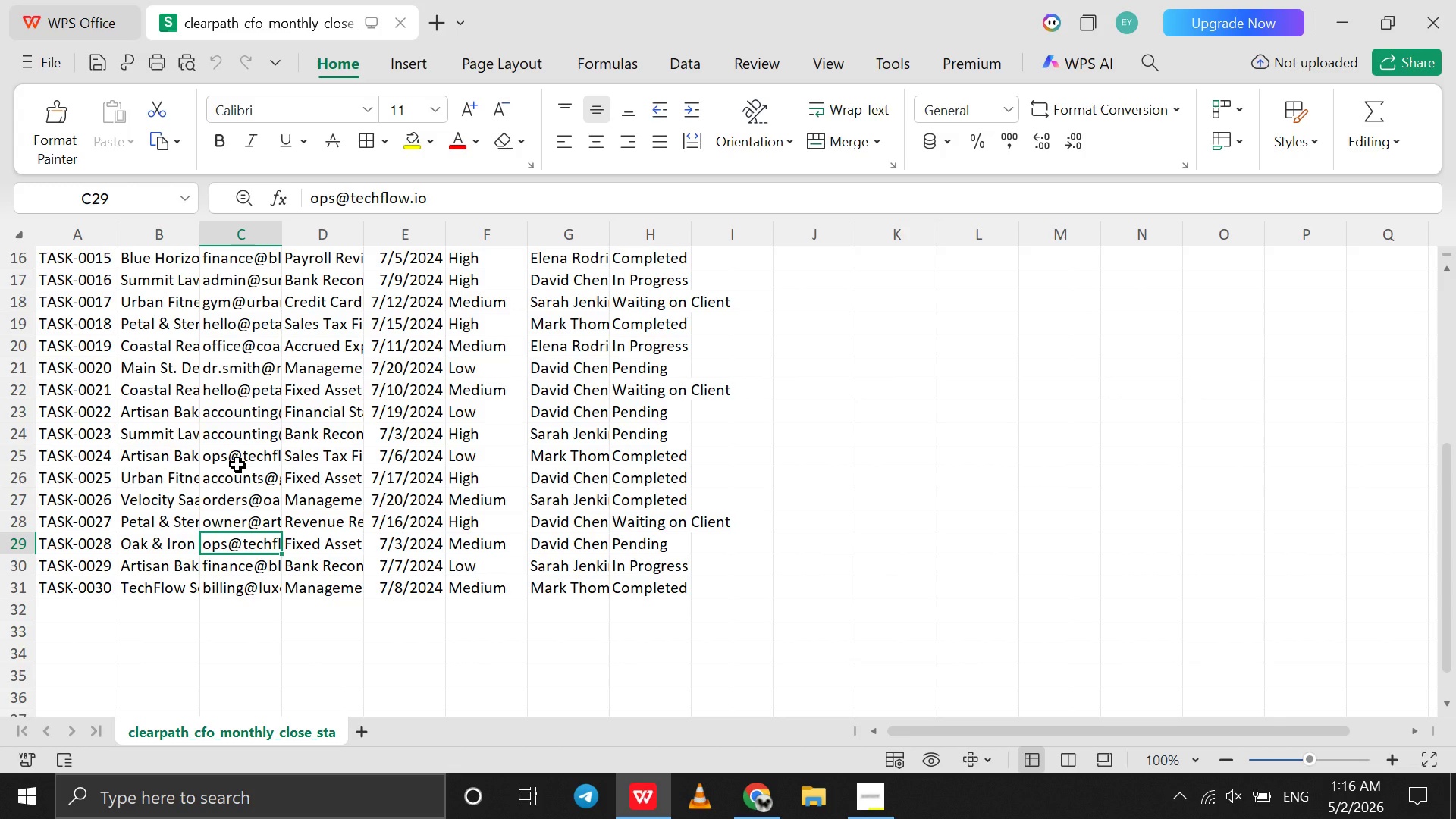 
left_click([237, 491])
 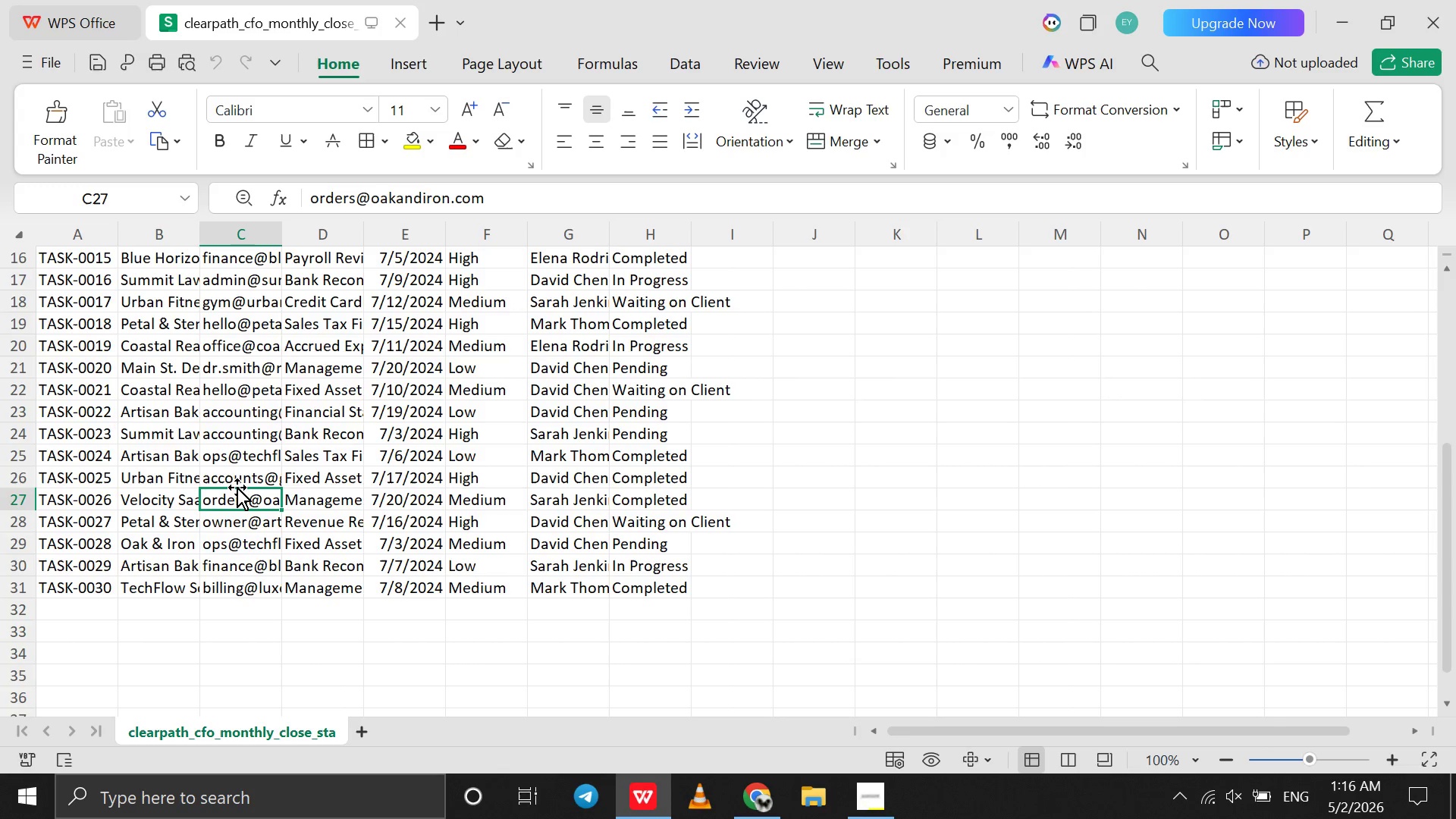 
left_click([237, 483])
 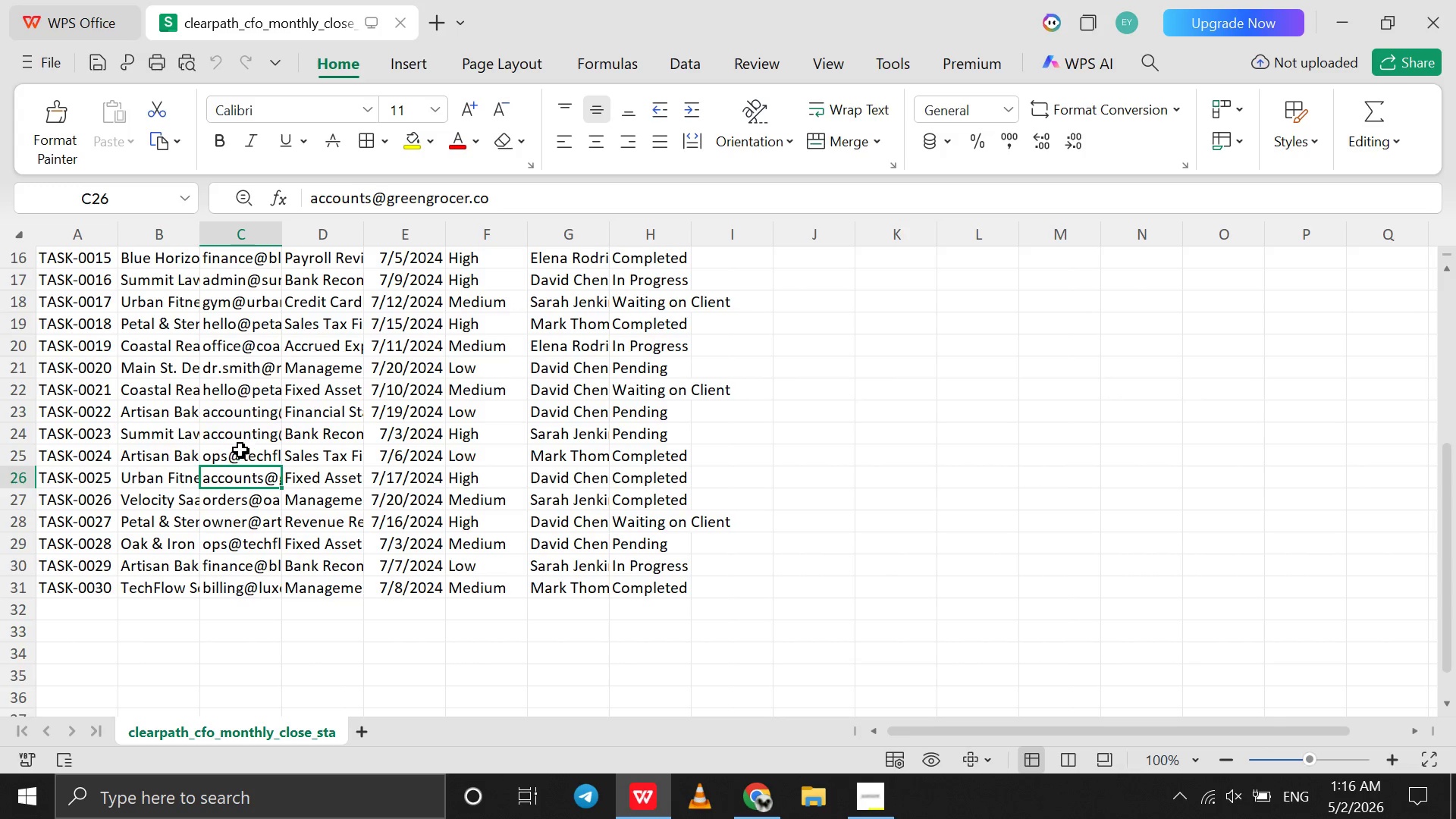 
left_click([241, 447])
 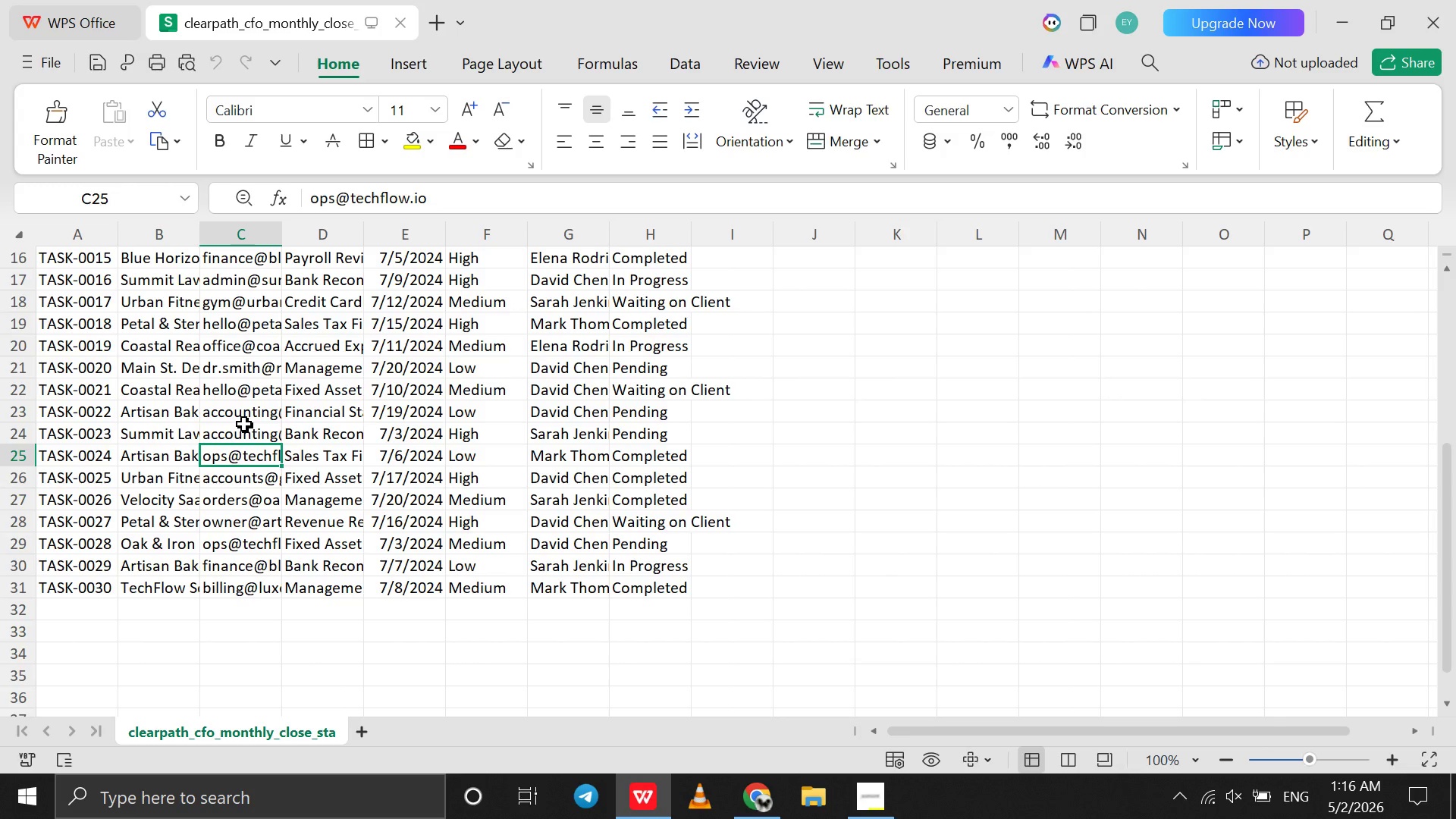 
left_click([244, 424])
 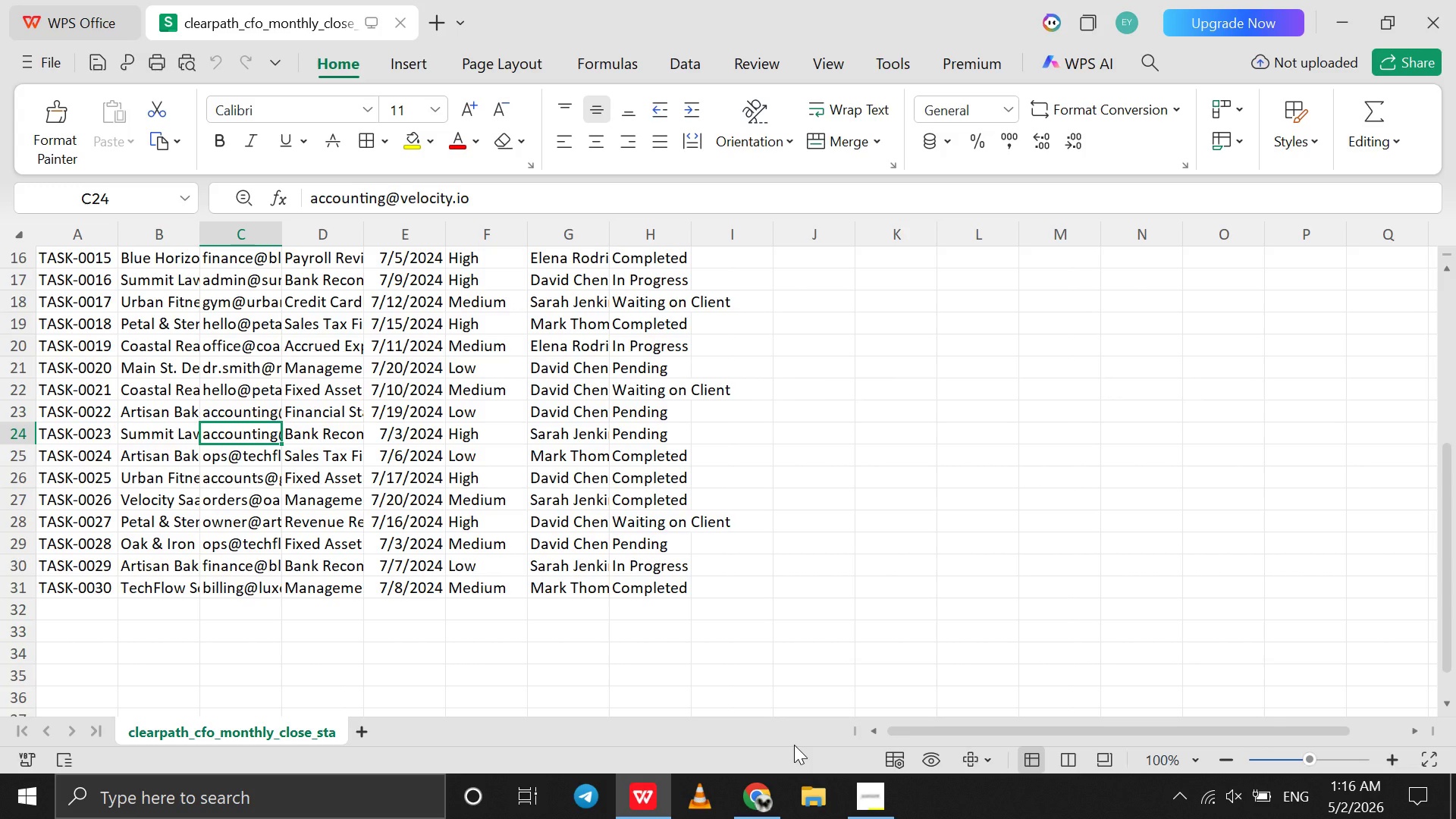 
wait(5.89)
 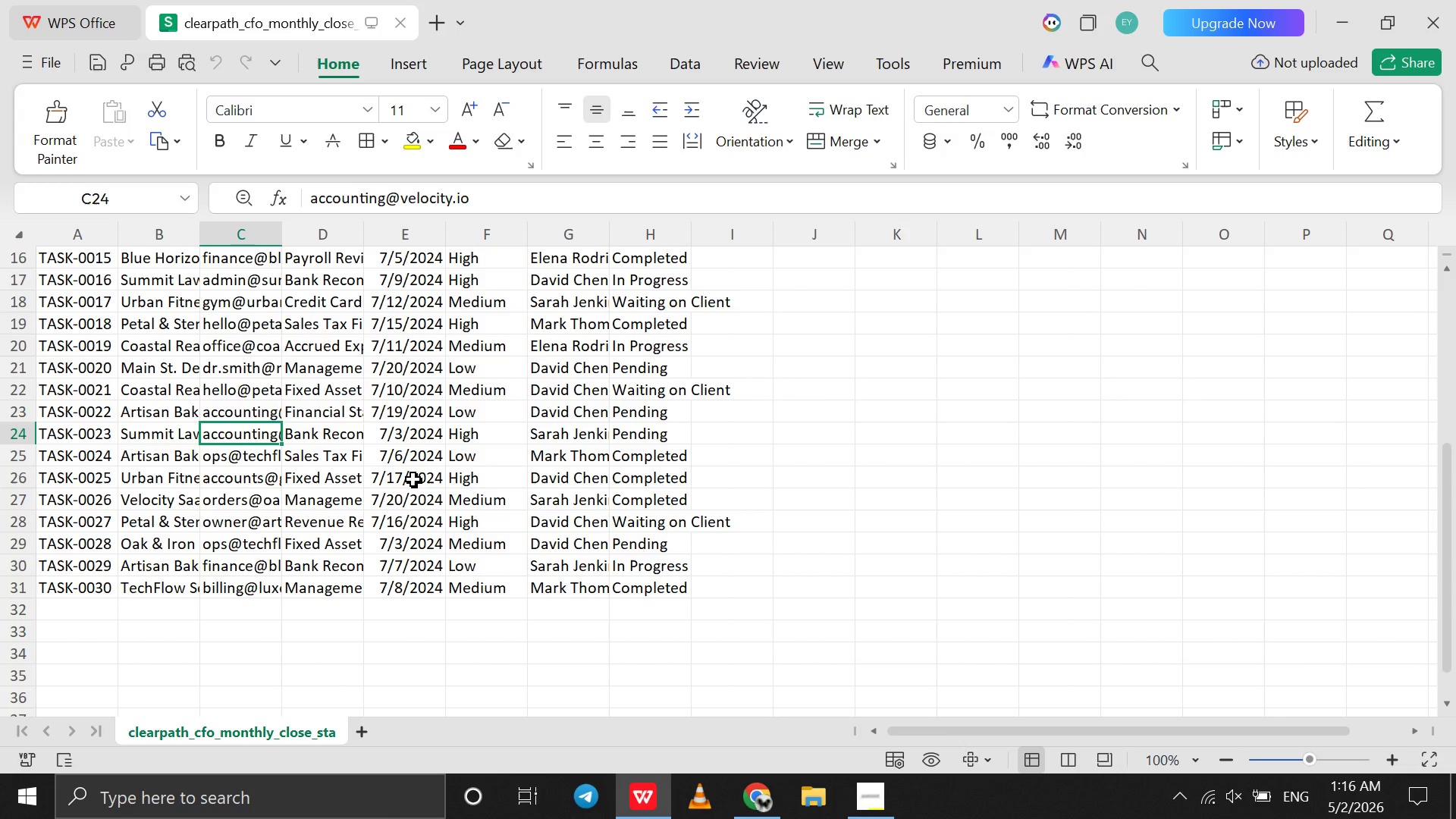 
left_click([767, 786])
 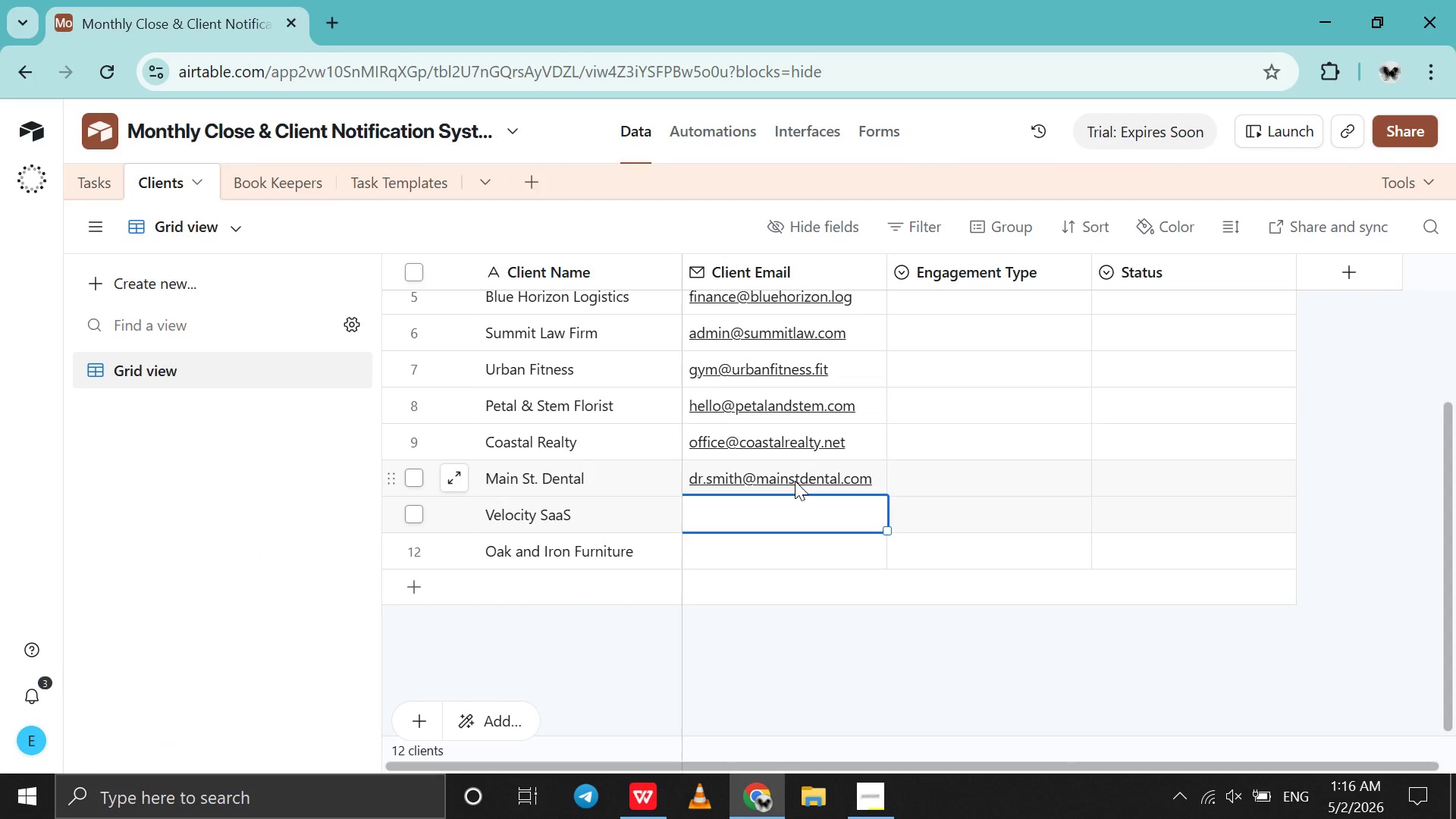 
type(accounting@velocity.io)
 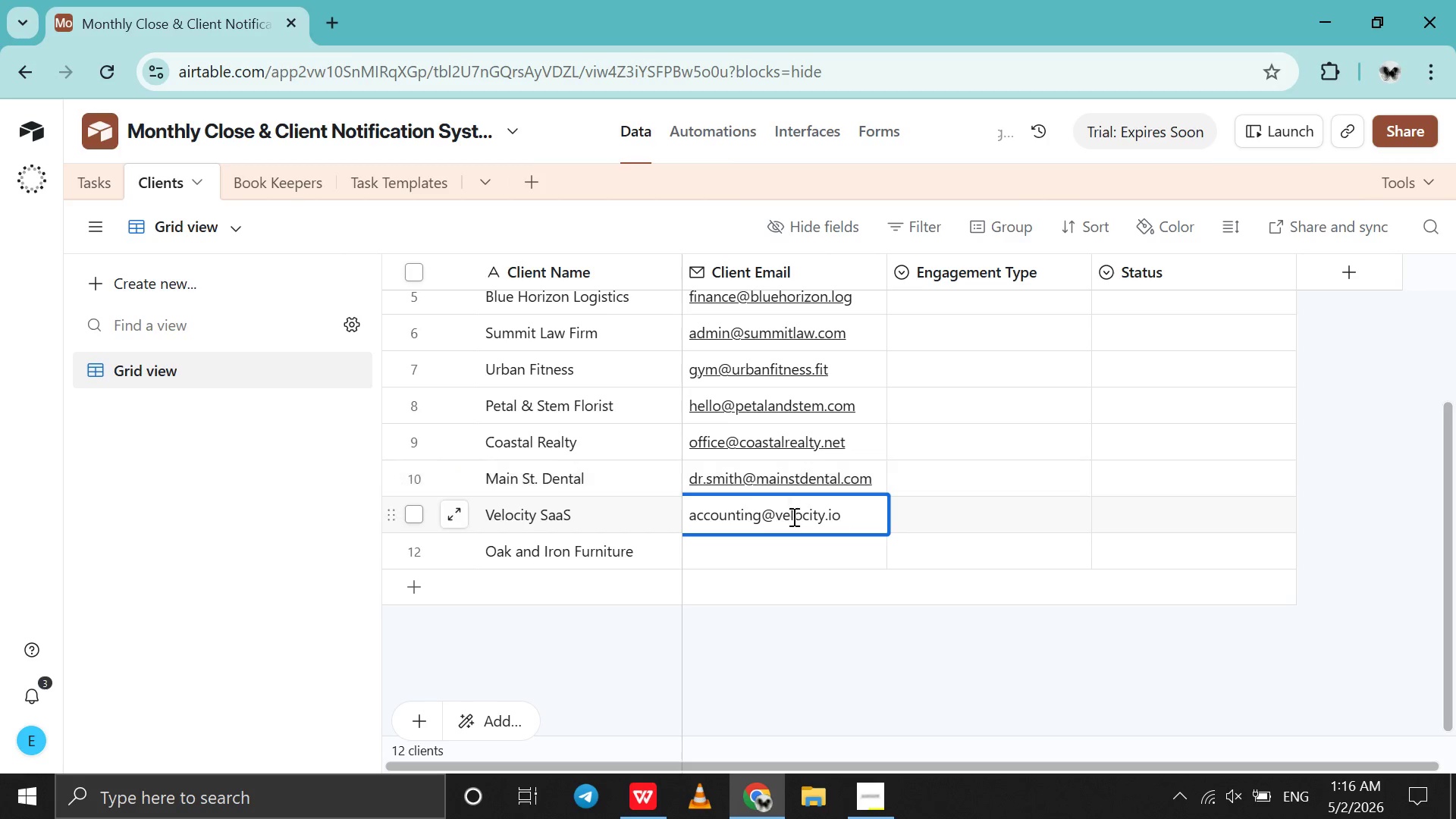 
left_click([787, 537])
 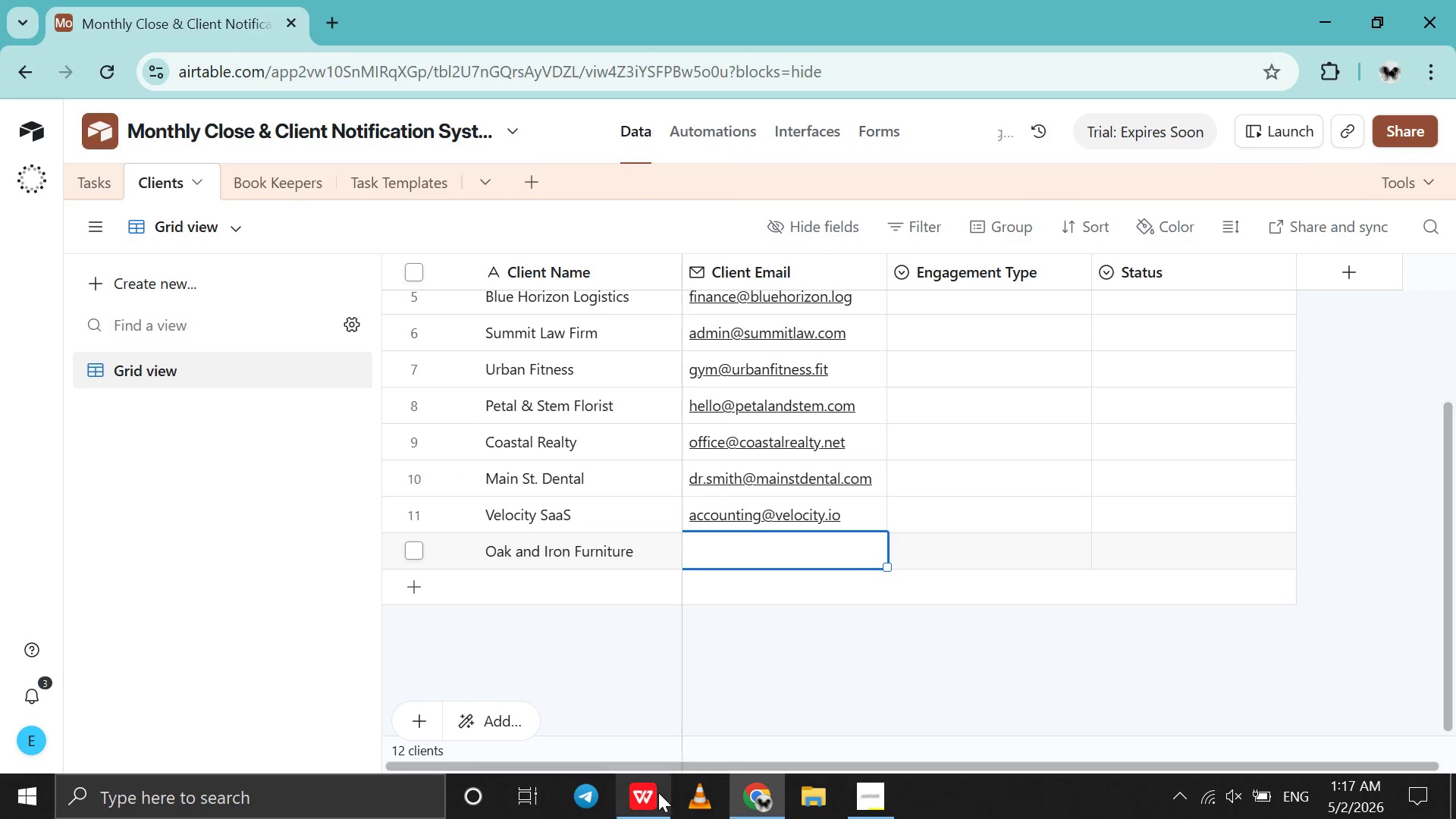 
left_click([658, 793])
 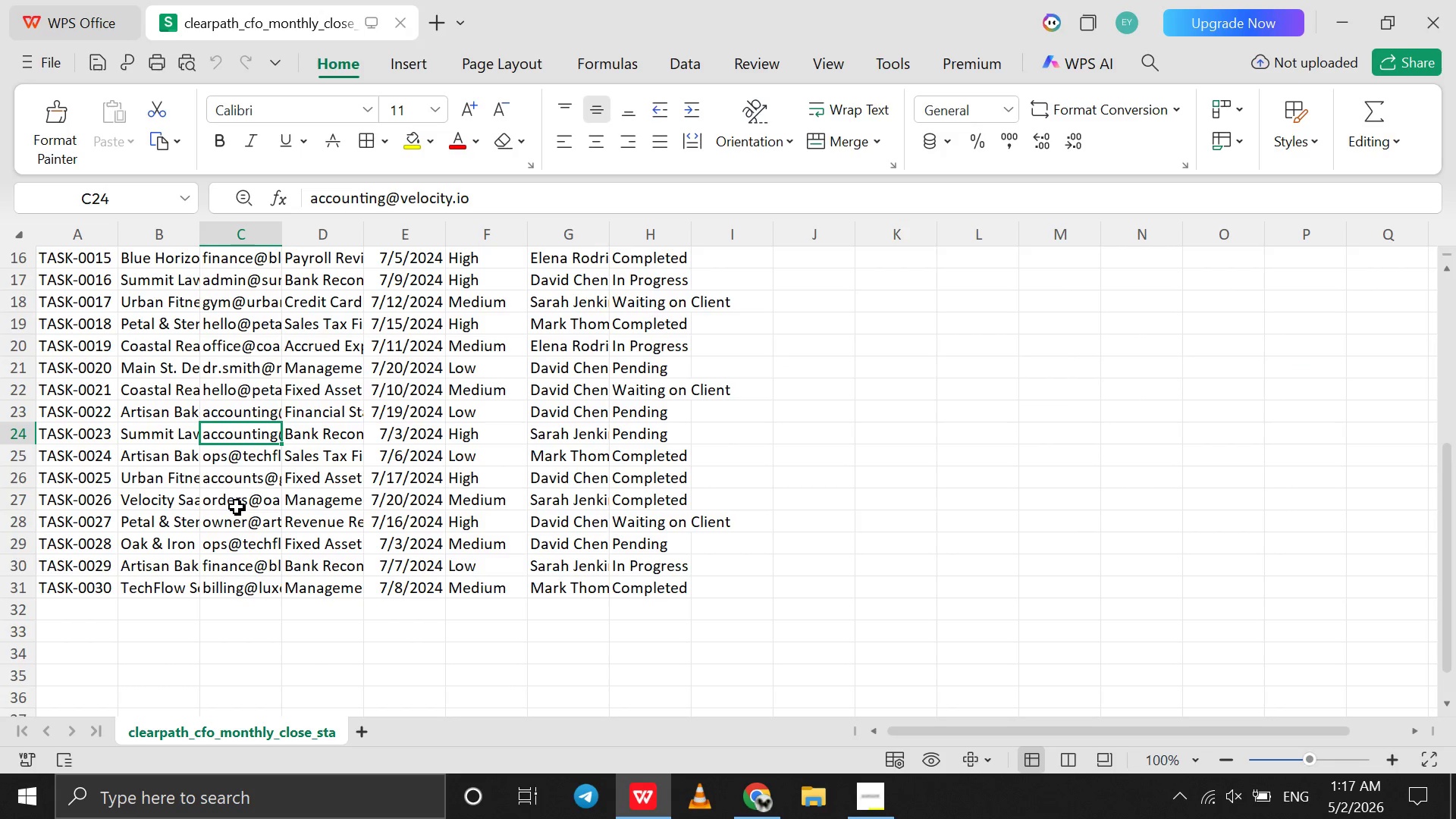 
left_click([236, 507])
 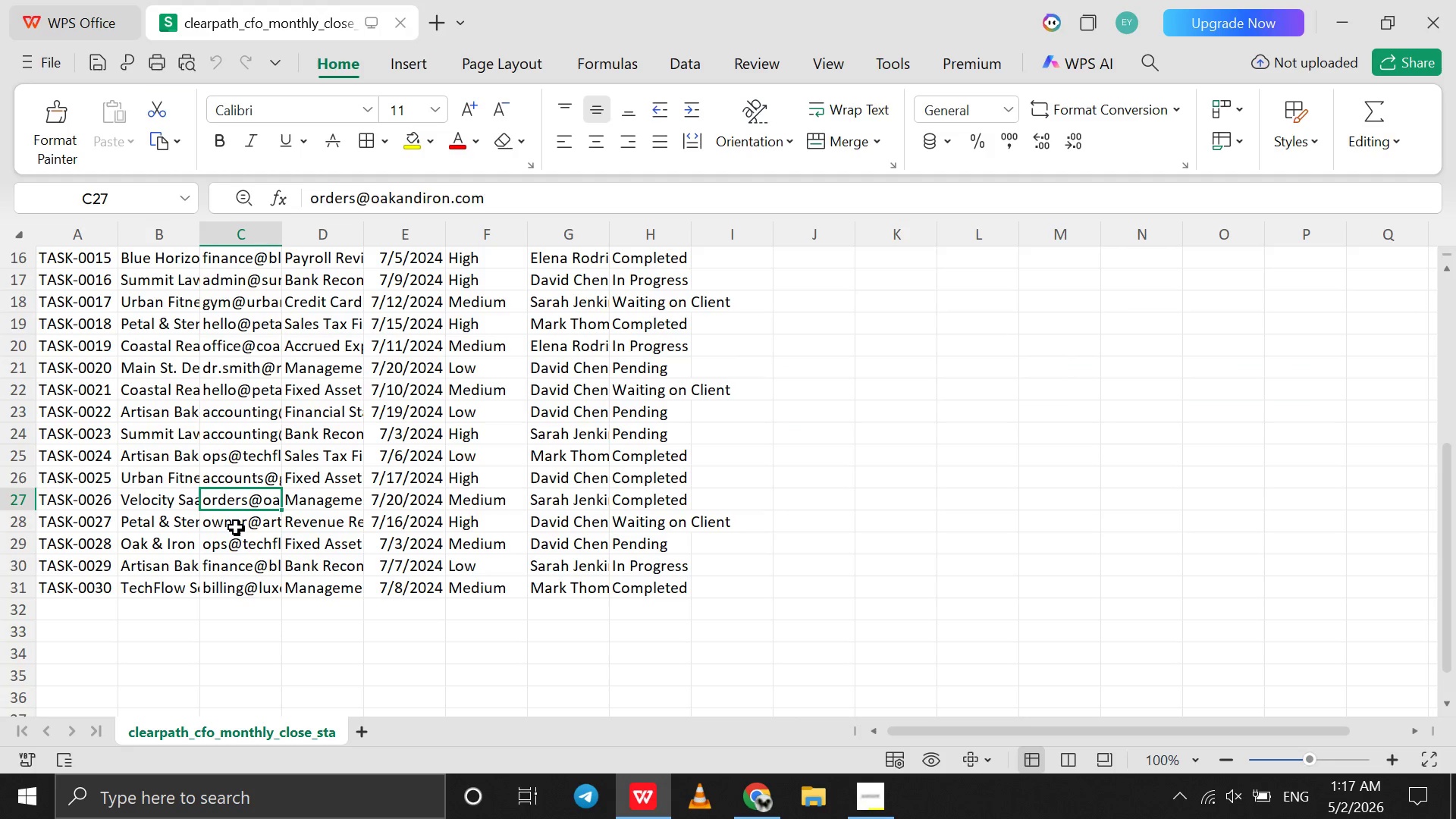 
left_click([236, 527])
 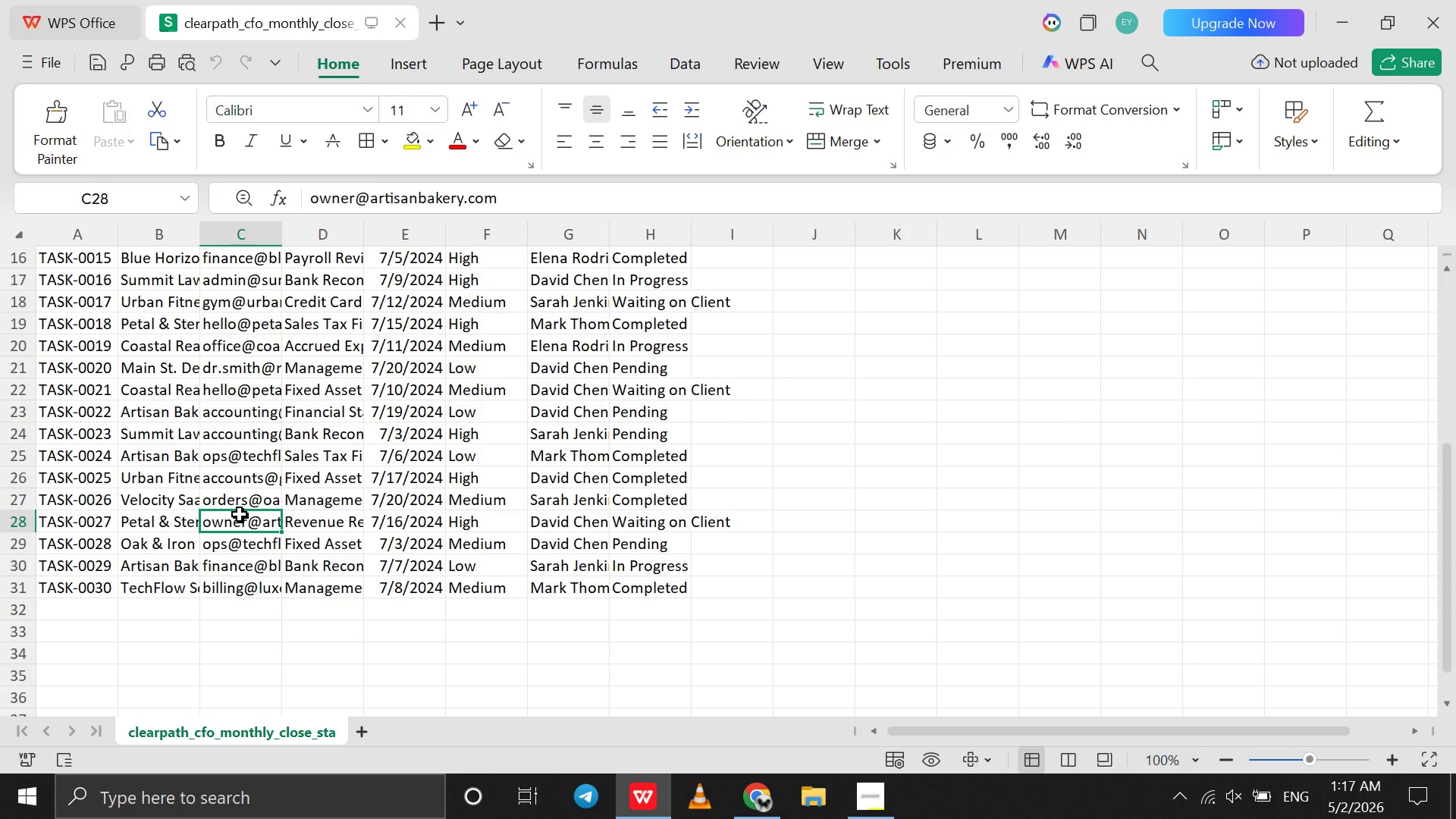 
left_click([240, 514])
 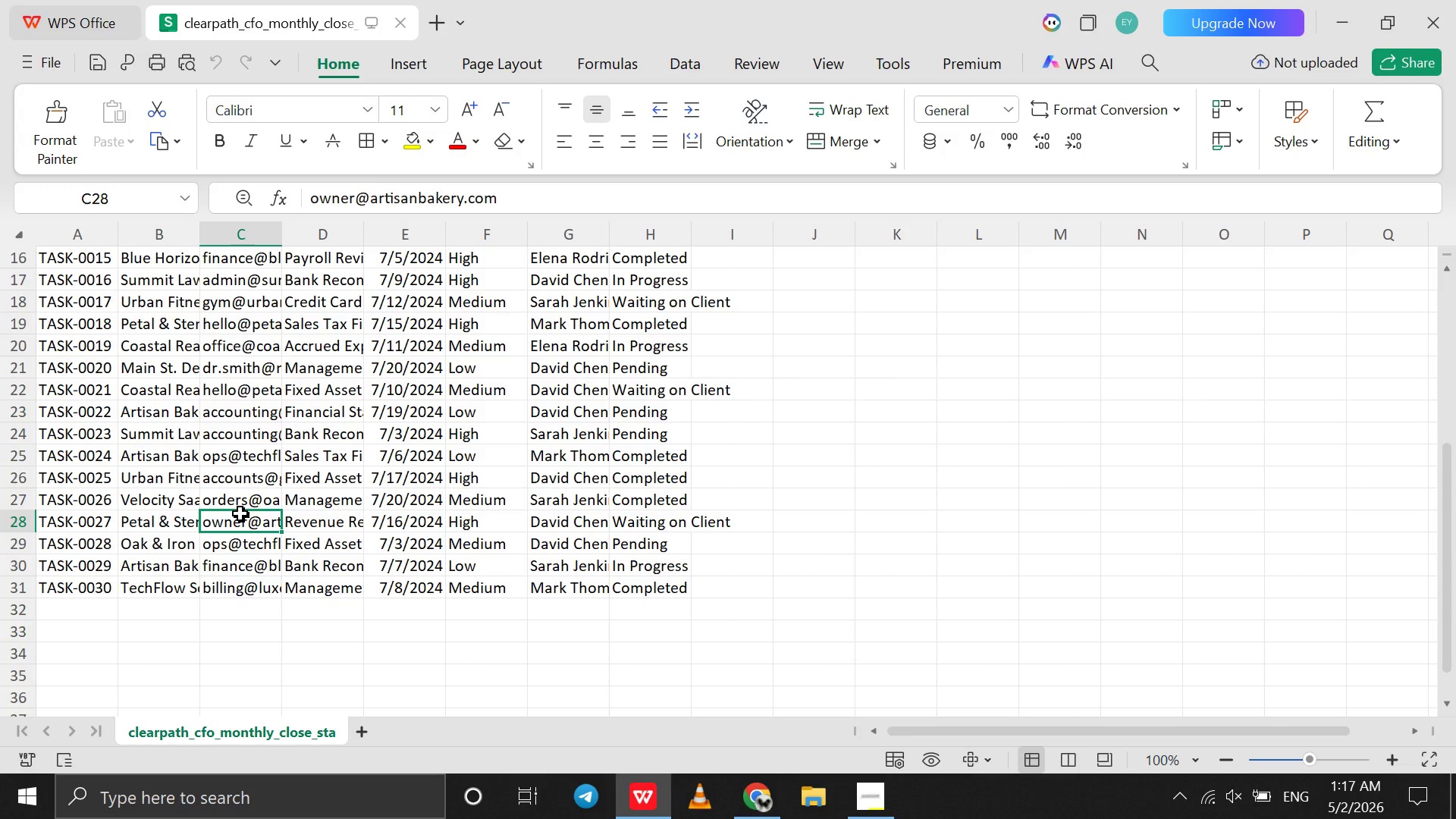 
double_click([240, 513])
 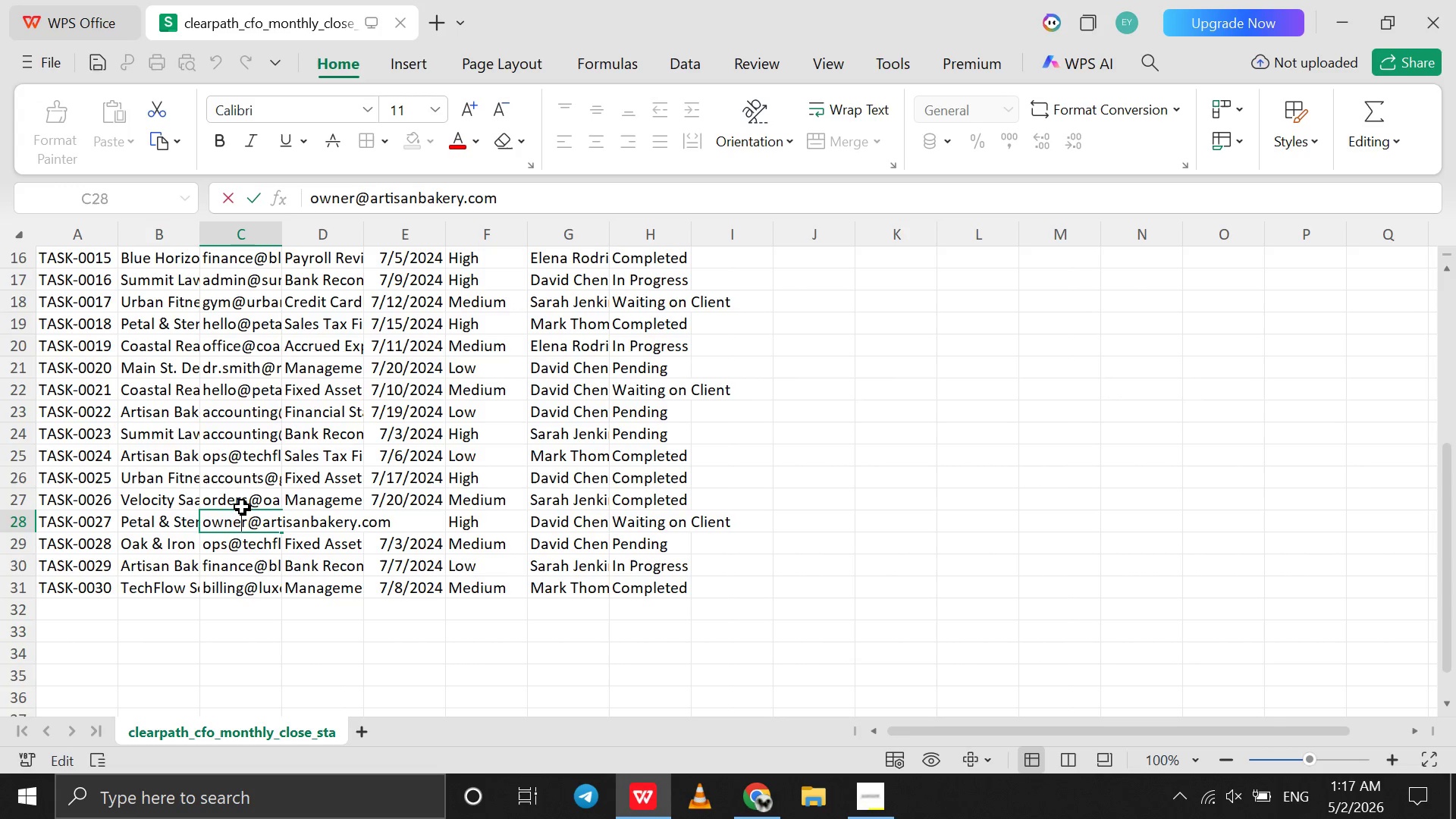 
left_click([242, 507])
 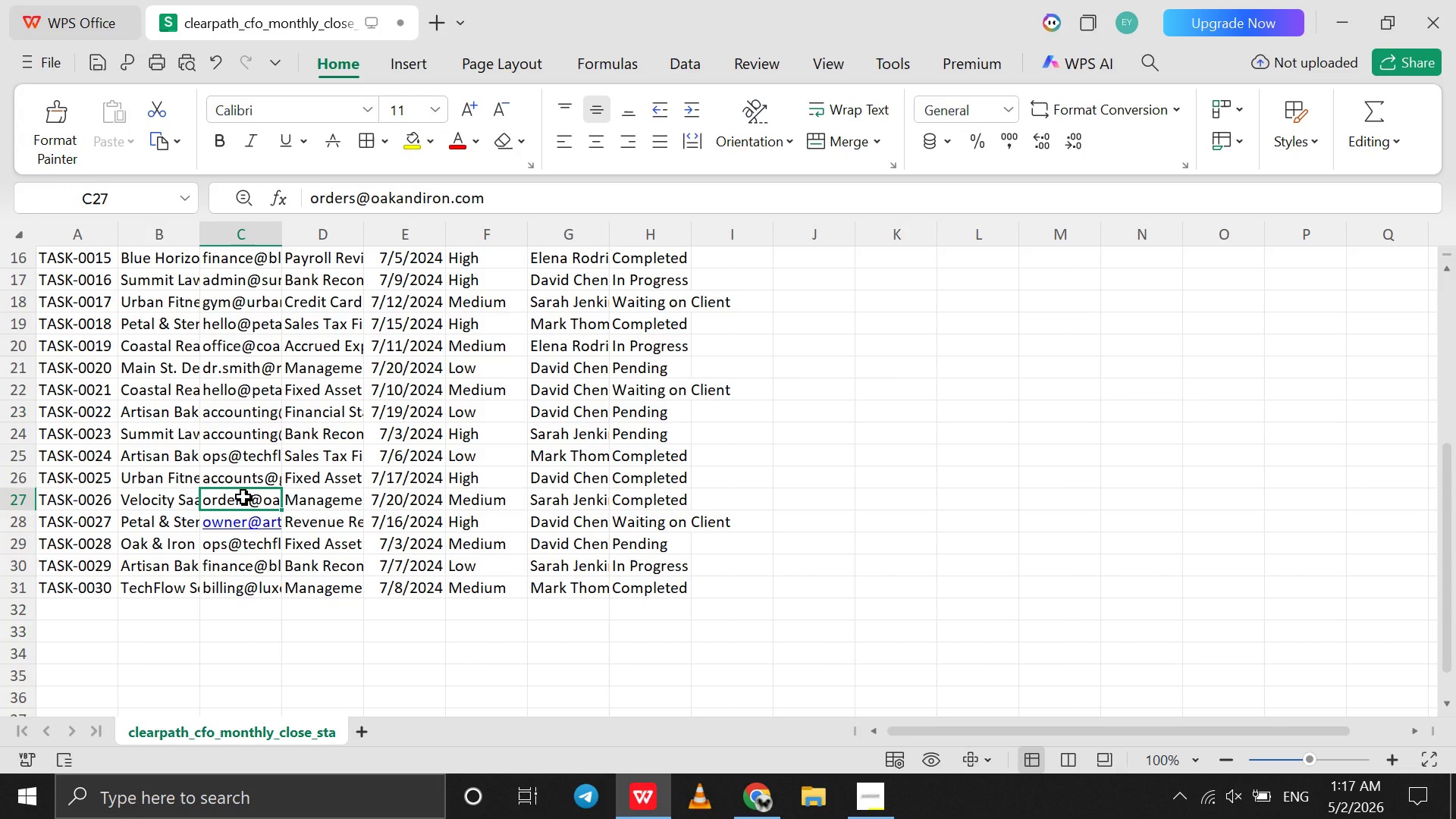 
wait(8.3)
 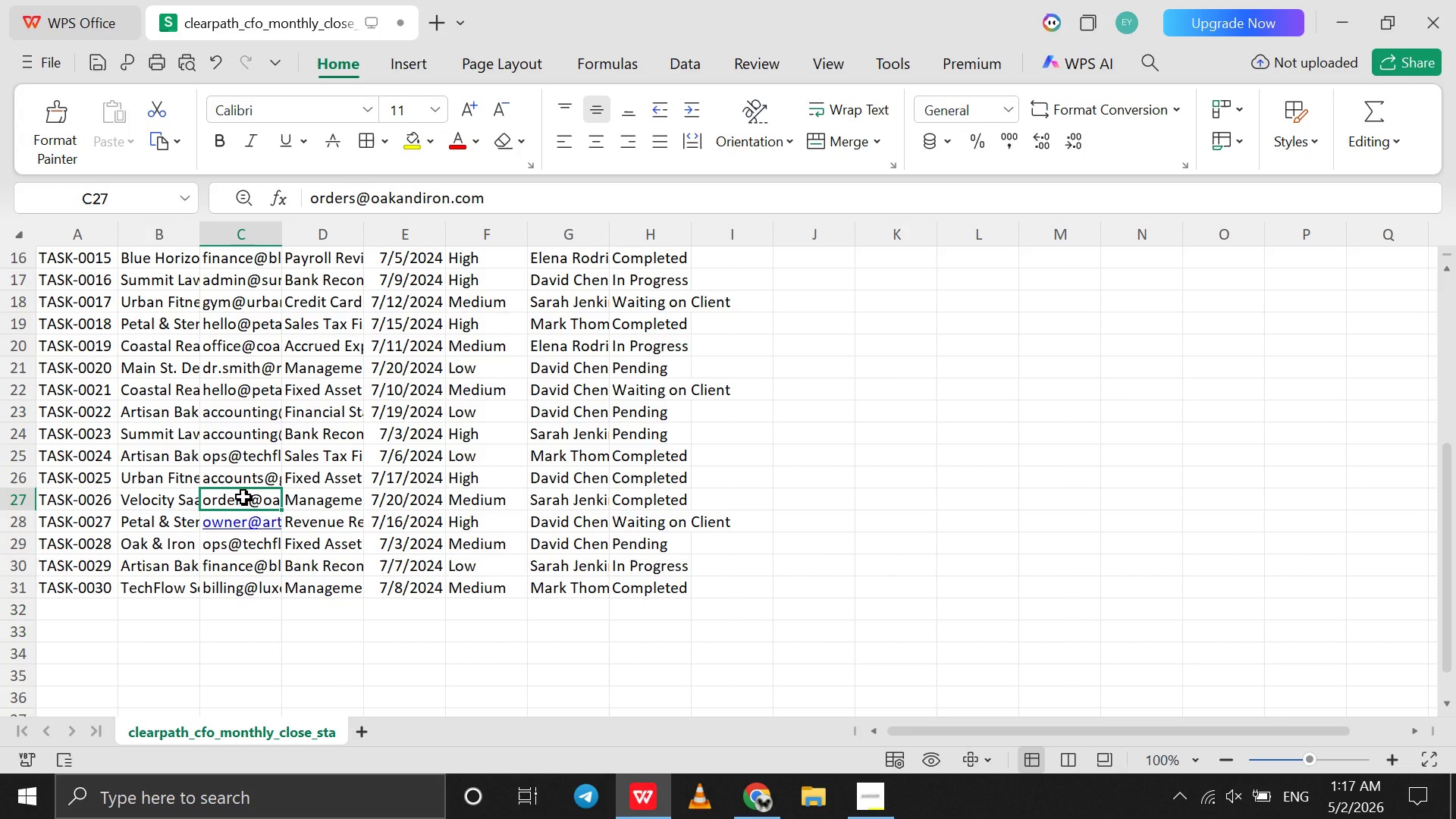 
left_click([758, 801])
 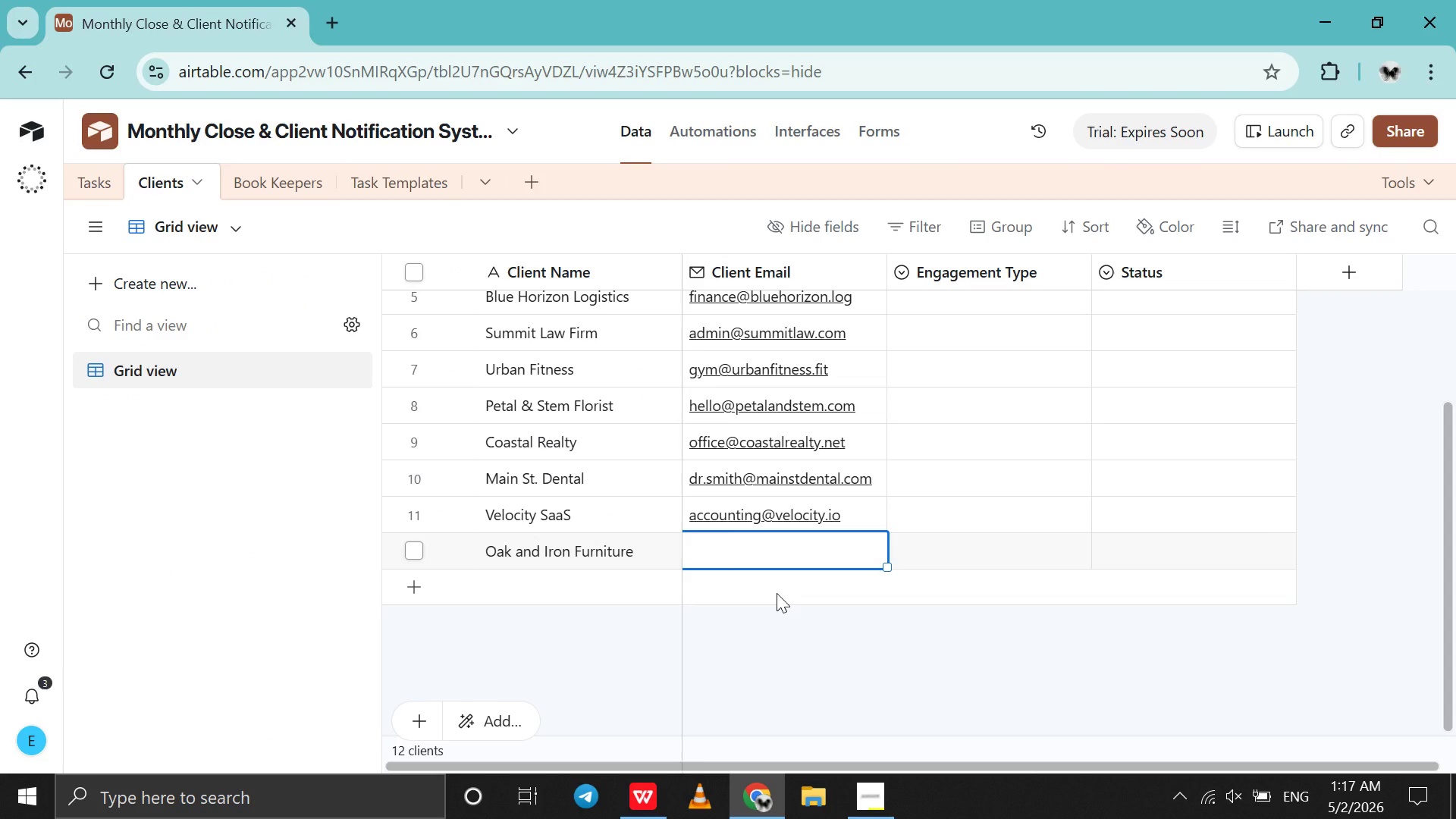 
type(orders@oakandiron.)
 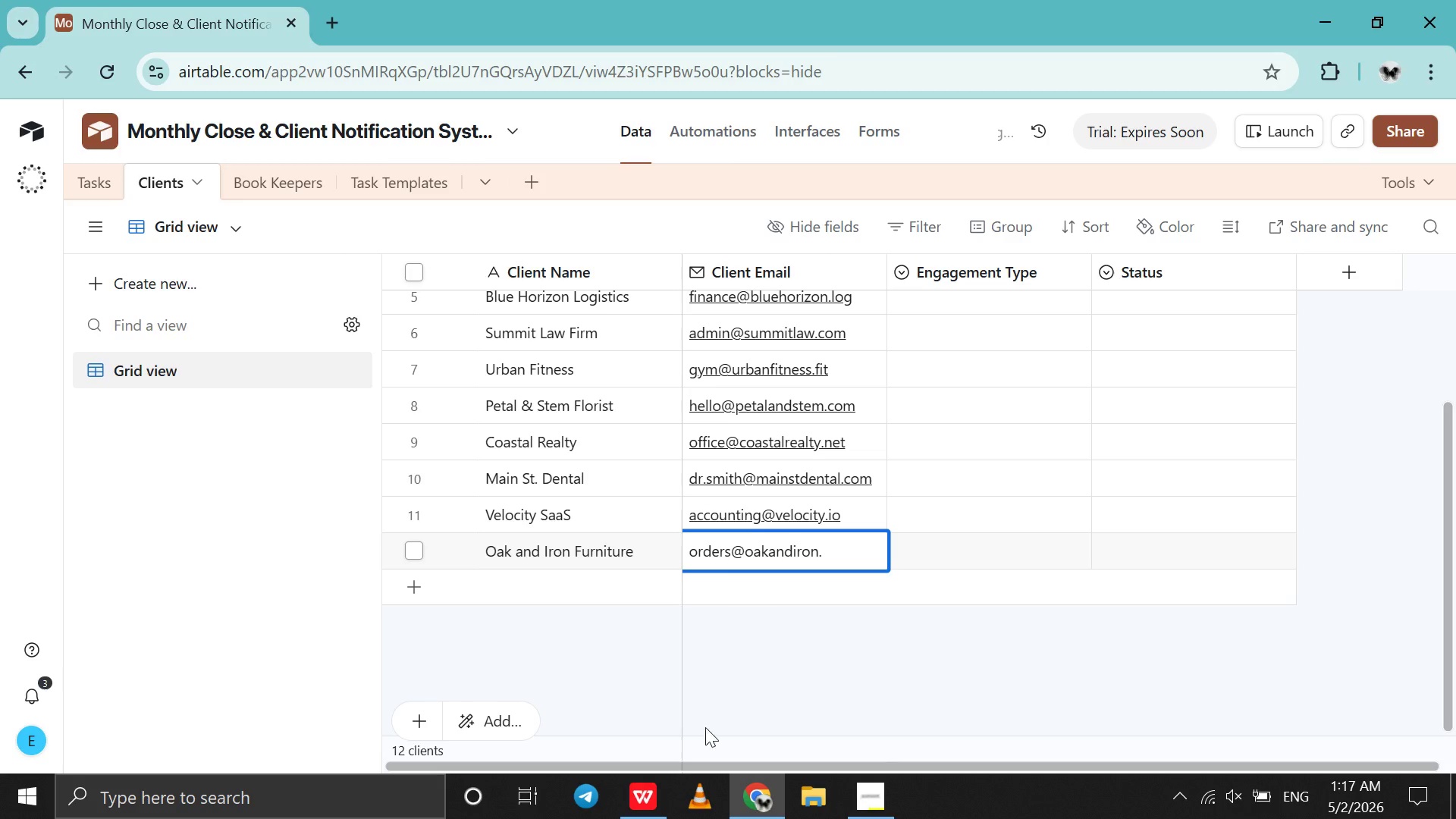 
left_click([658, 788])
 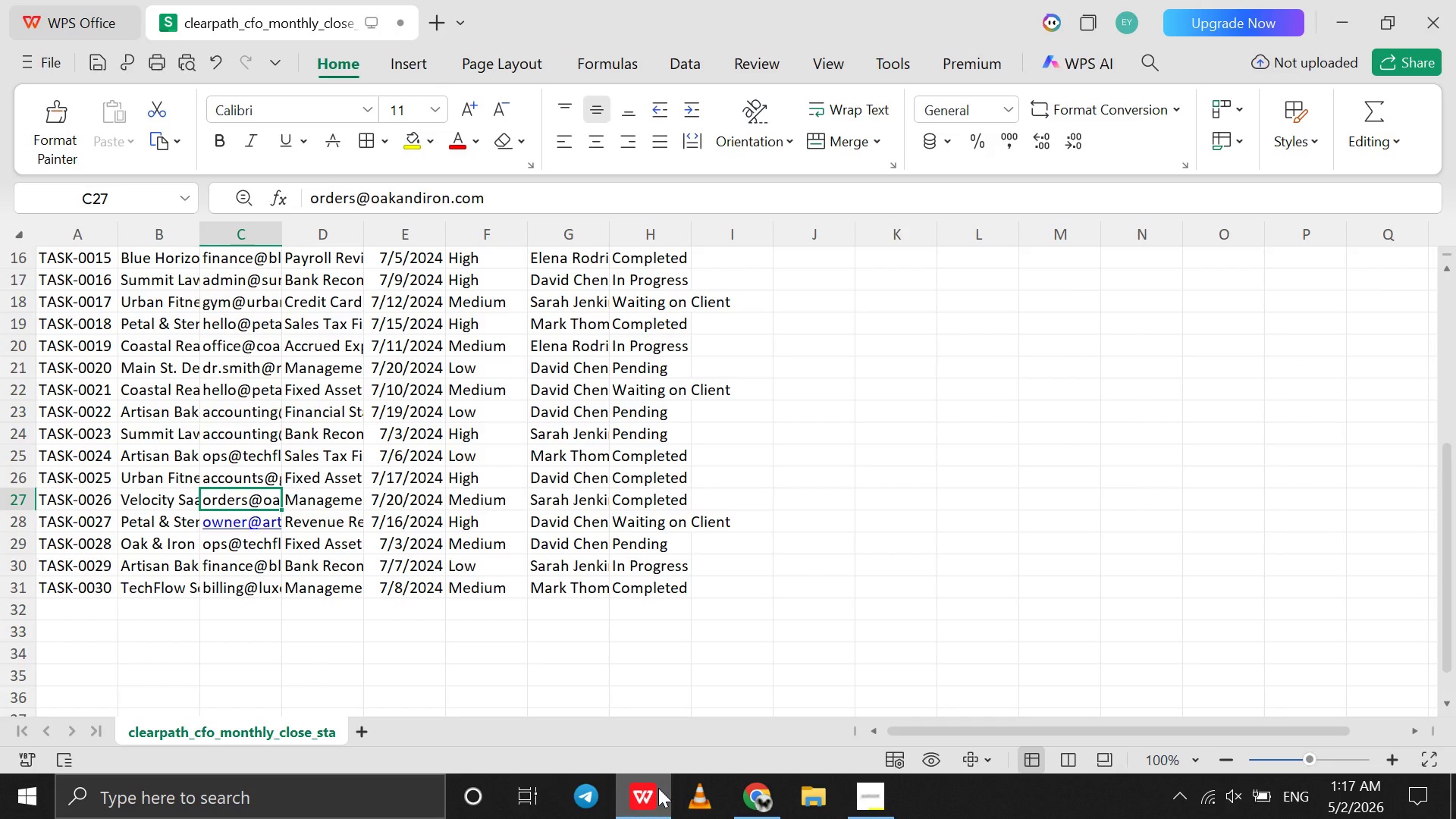 
left_click([658, 788])
 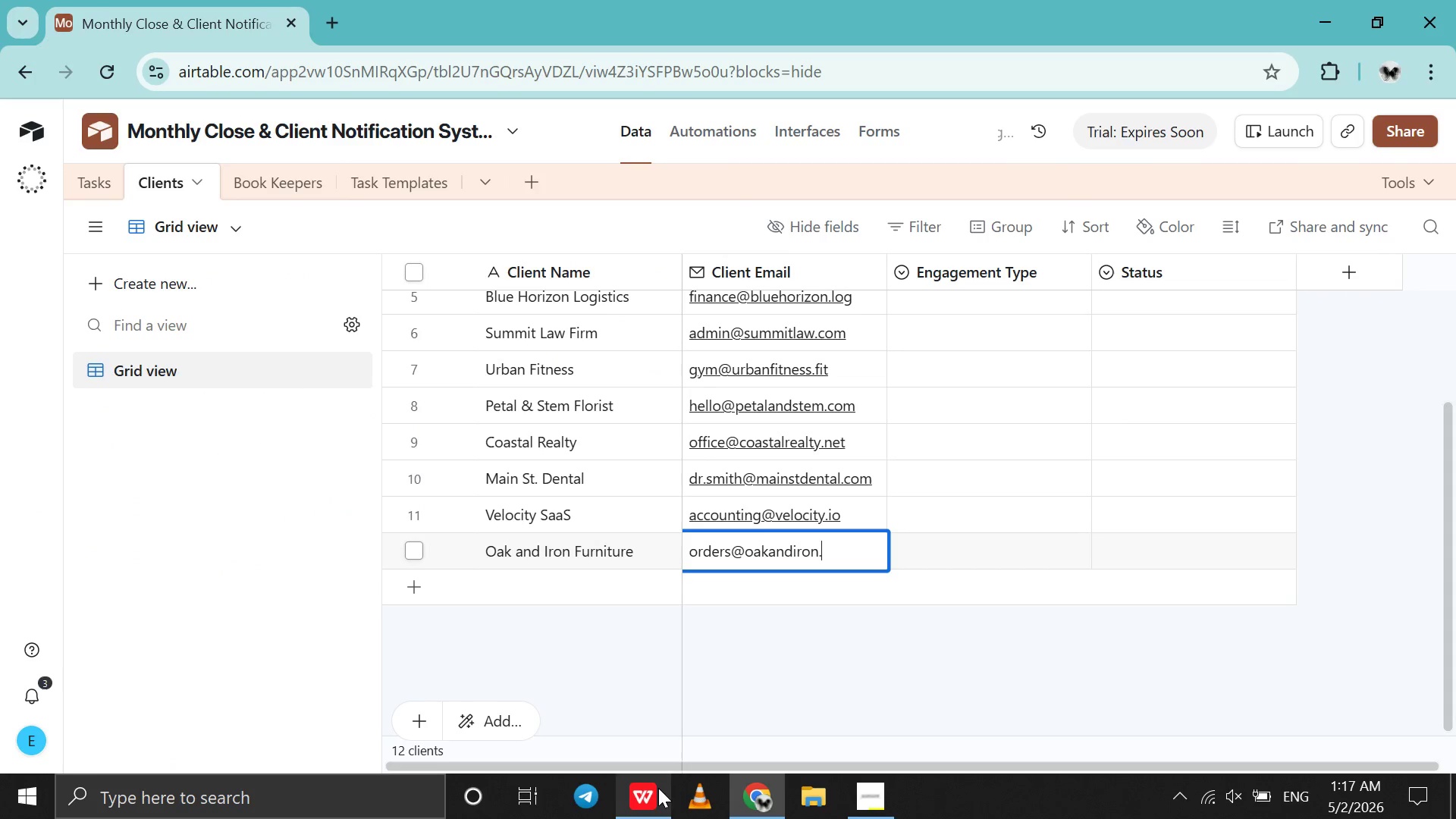 
type(com)
 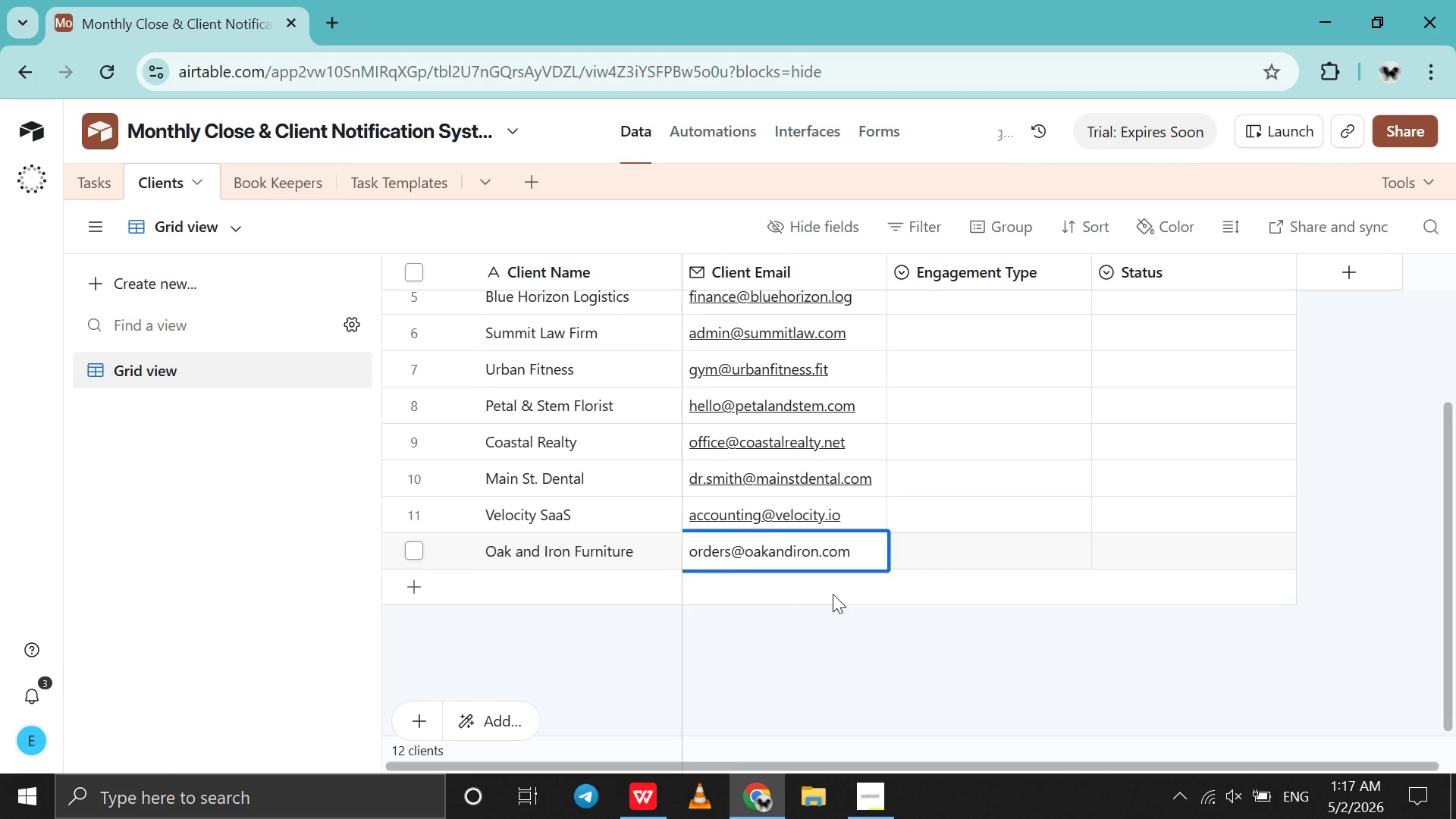 
scroll: coordinate [833, 594], scroll_direction: up, amount: 5.0
 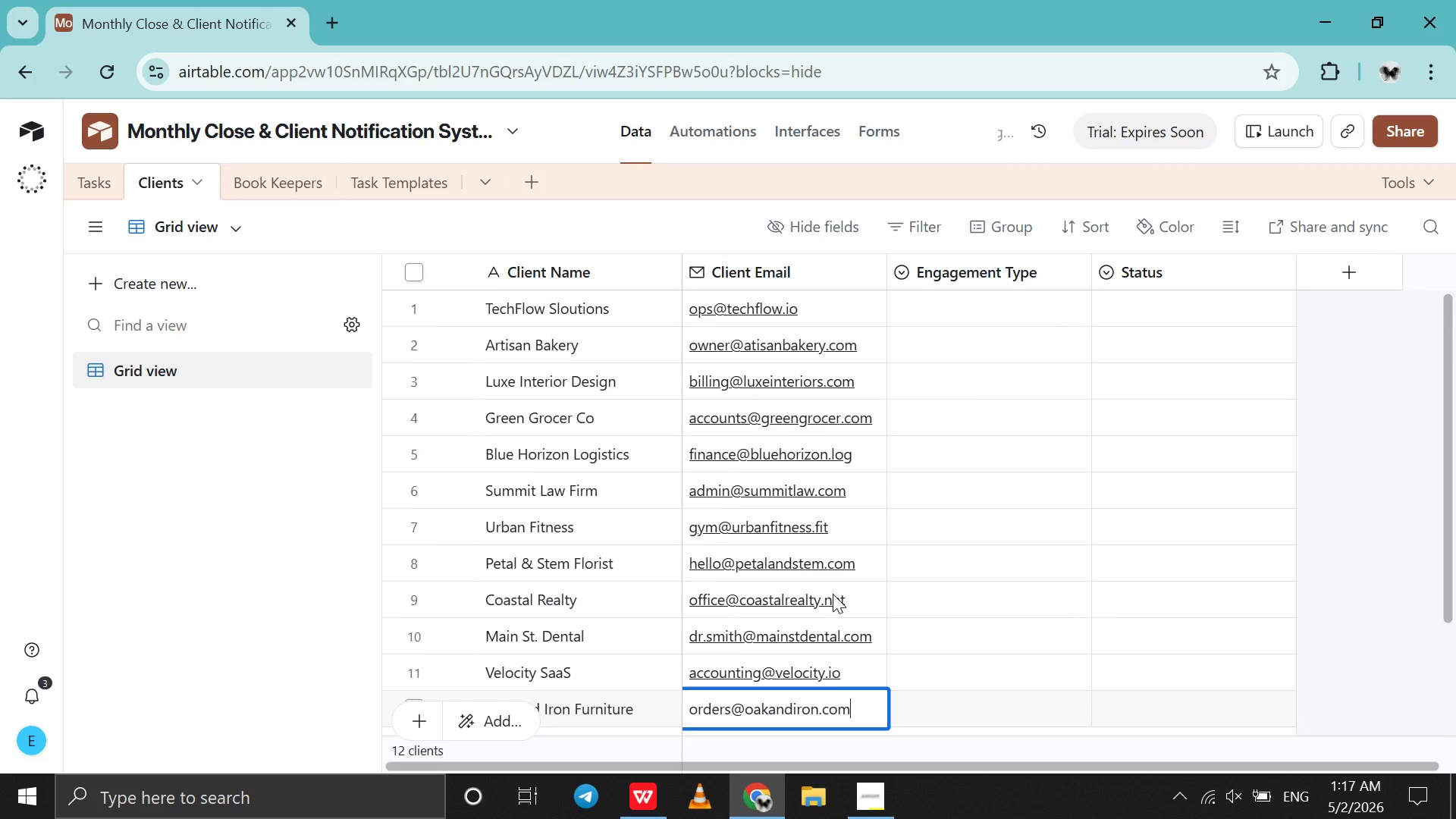 
scroll: coordinate [833, 594], scroll_direction: down, amount: 2.0
 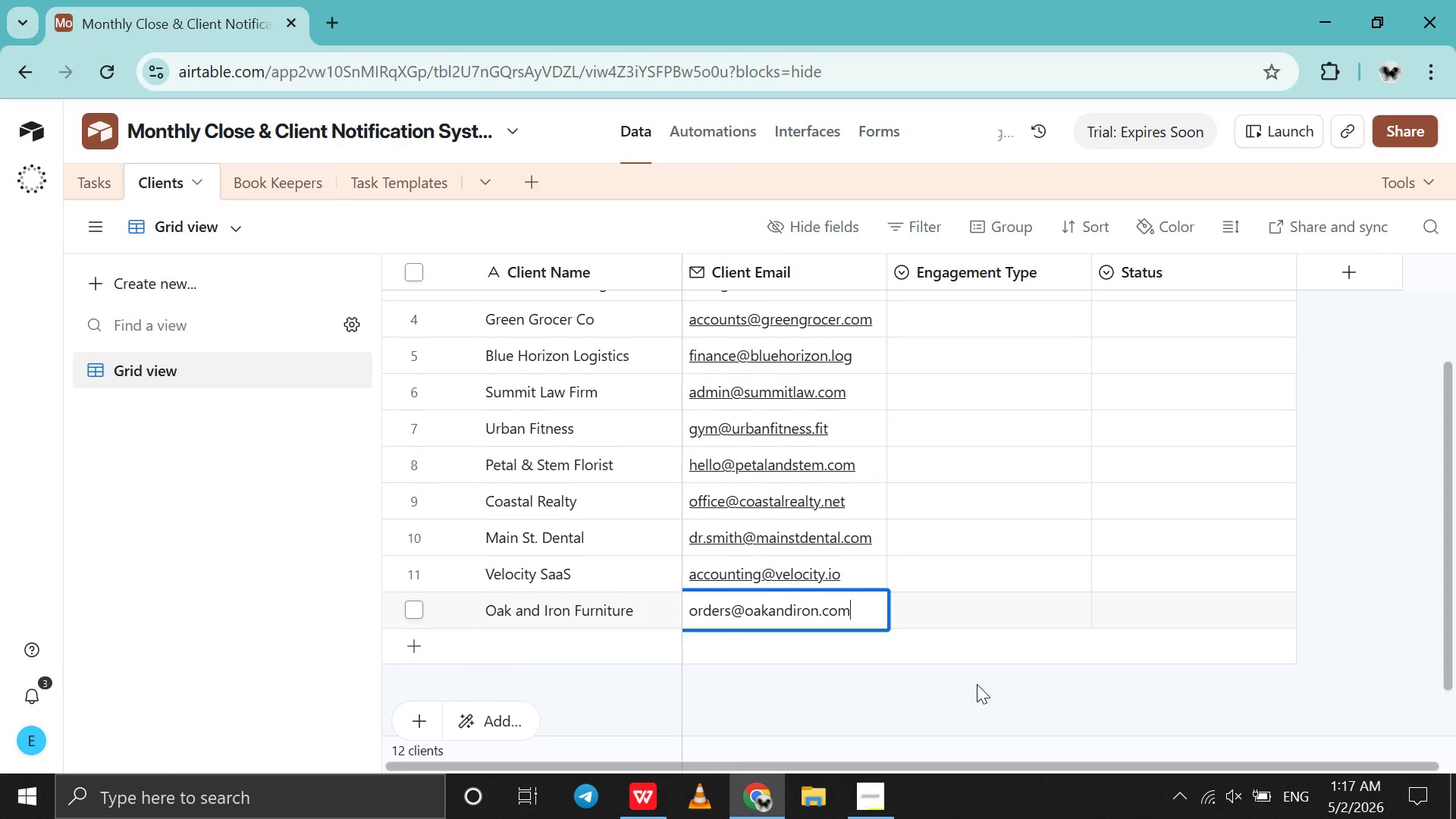 
left_click([977, 686])
 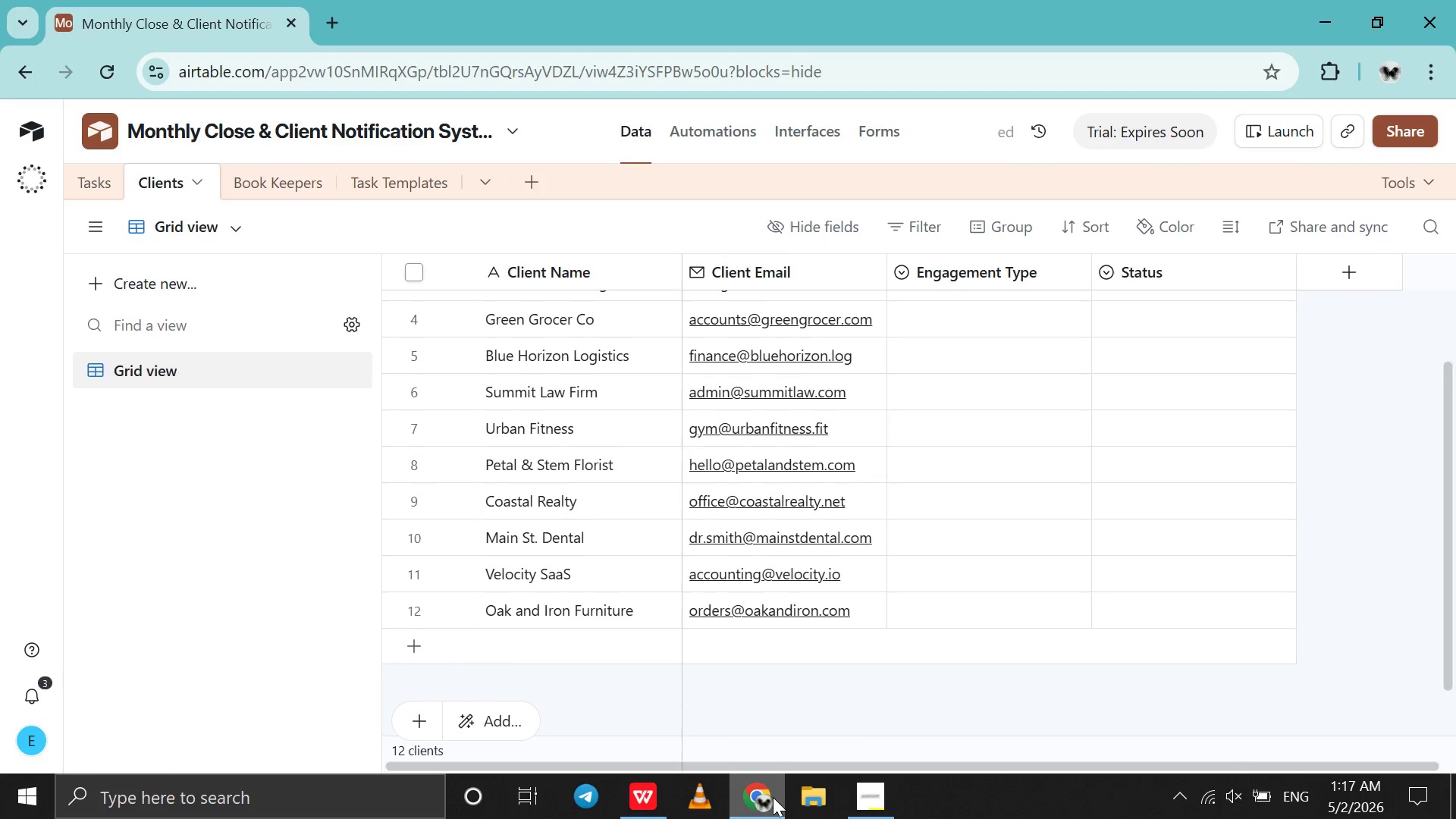 
left_click([773, 797])